 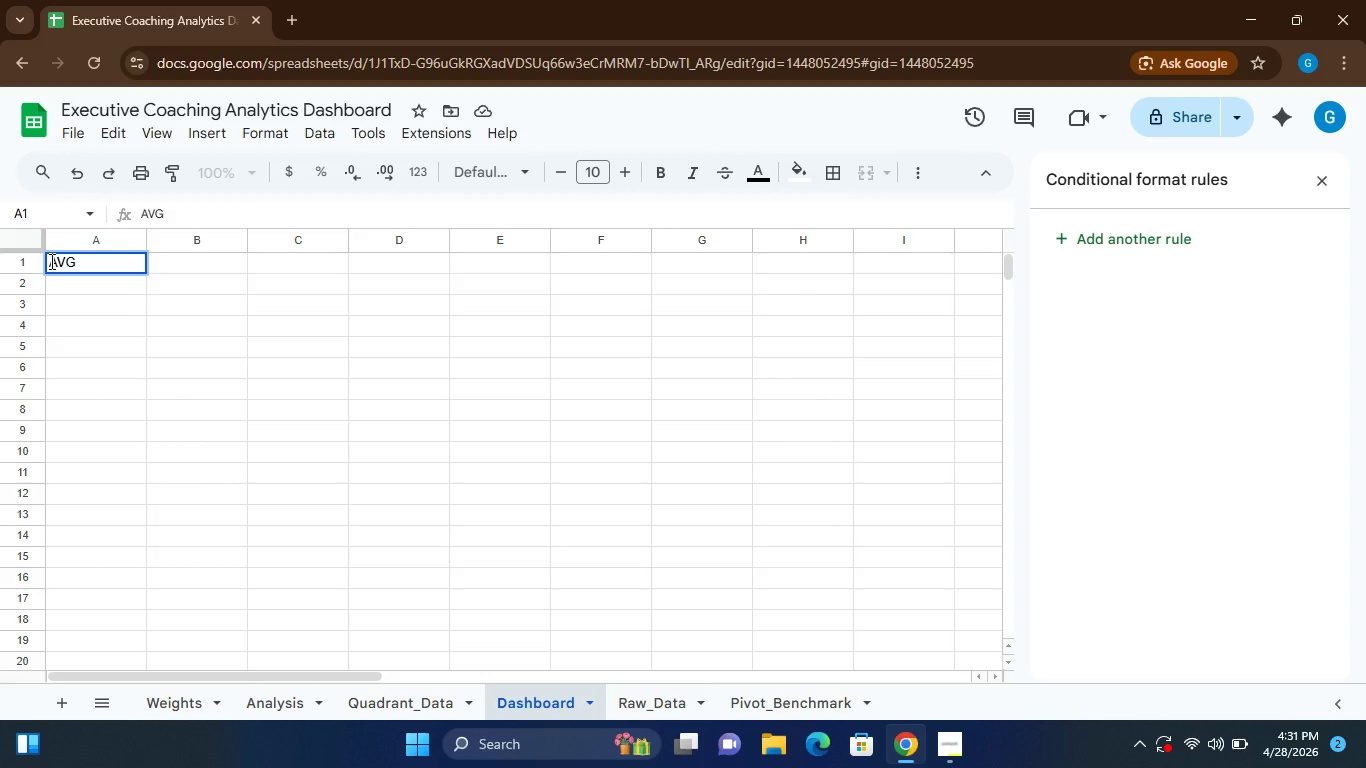 
hold_key(key=ShiftLeft, duration=0.42)
 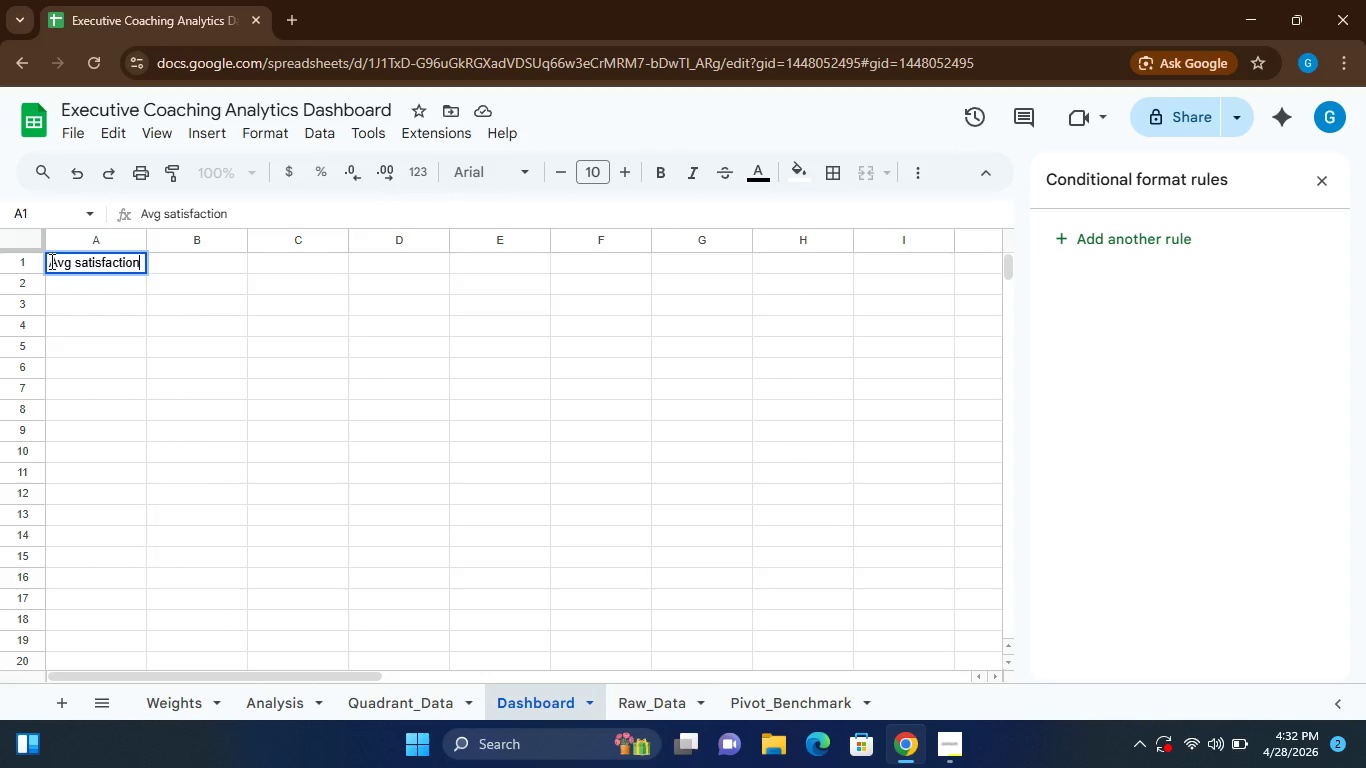 
wait(5.34)
 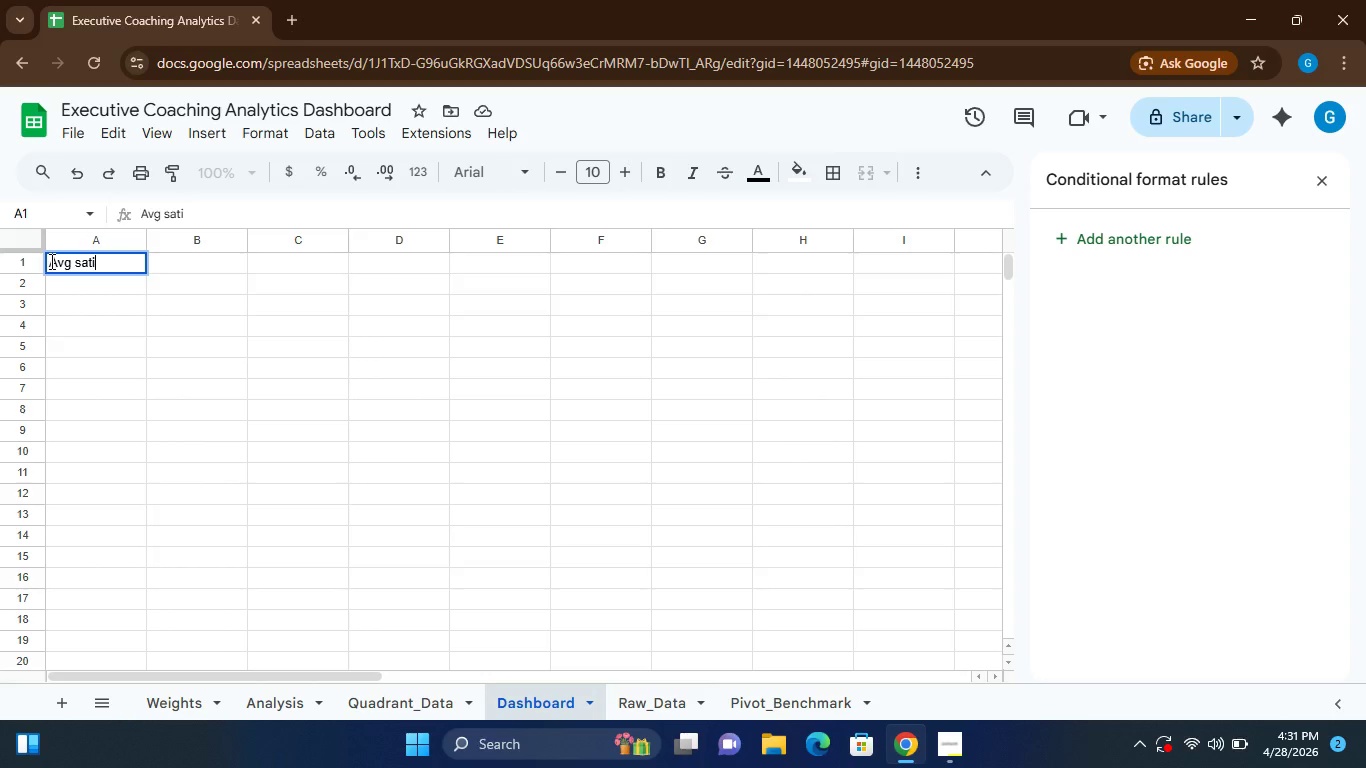 
left_click([78, 260])
 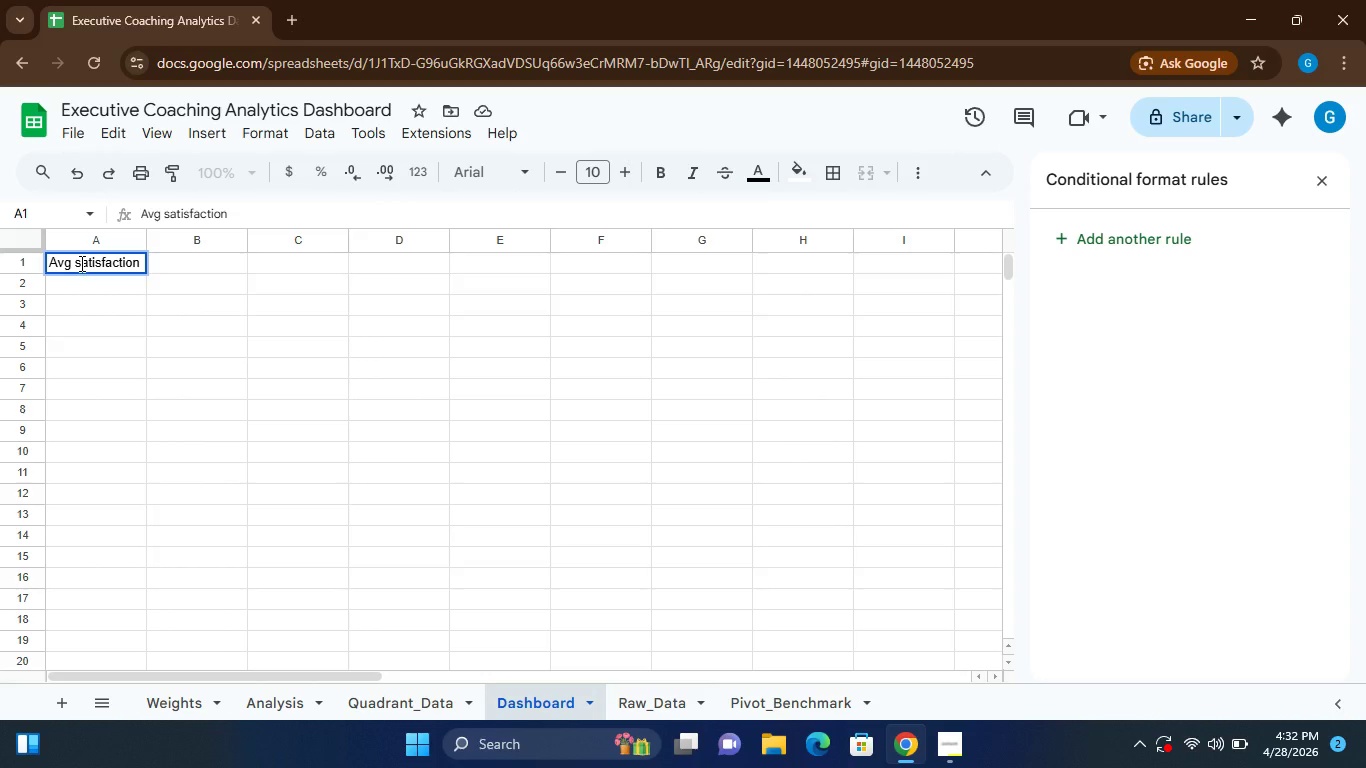 
left_click([80, 263])
 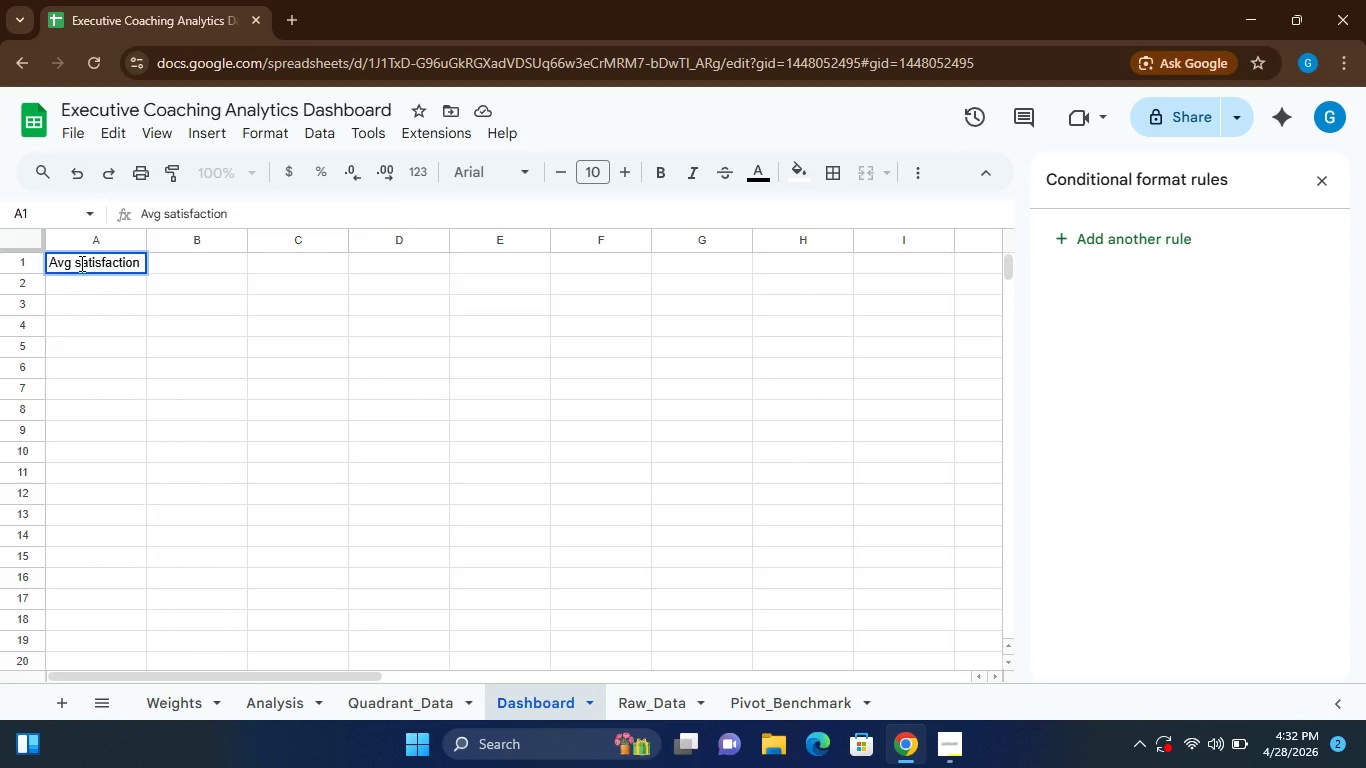 
key(Backspace)
 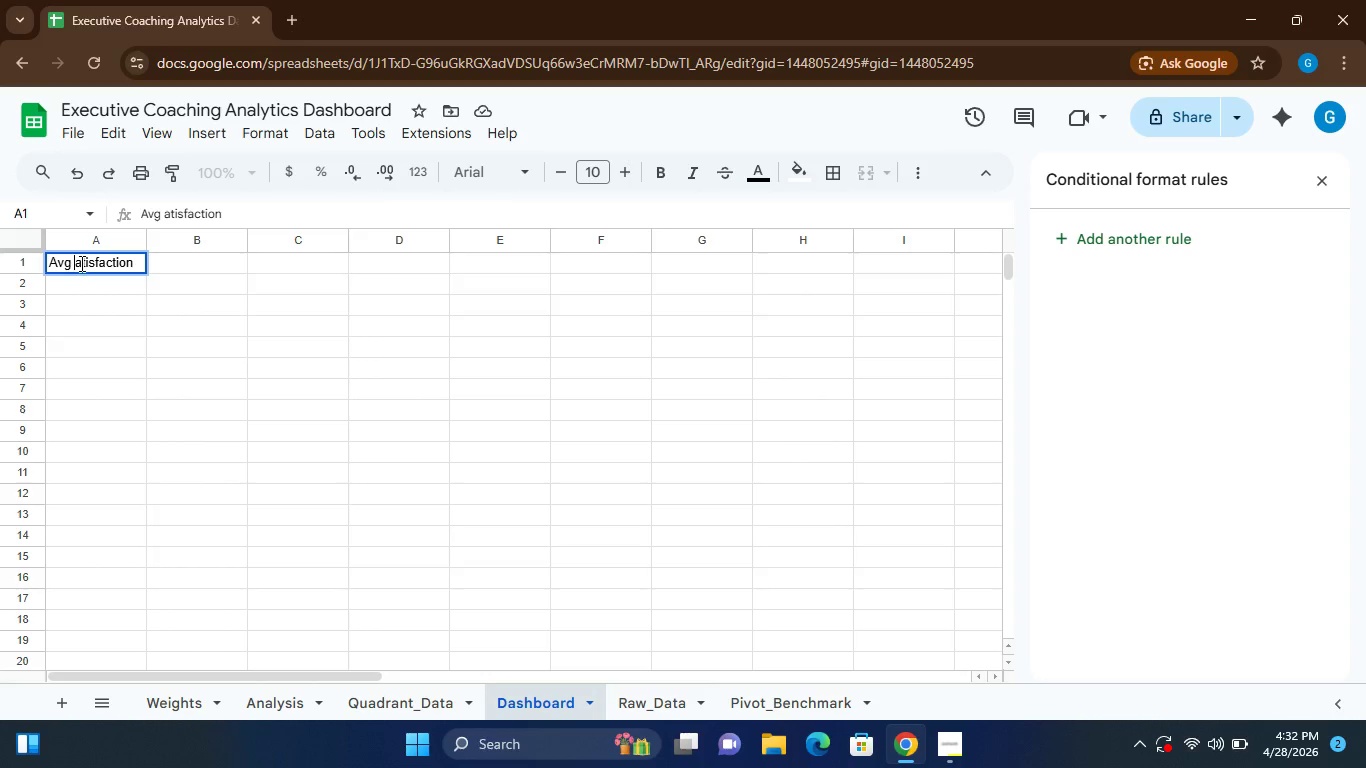 
key(Shift+S)
 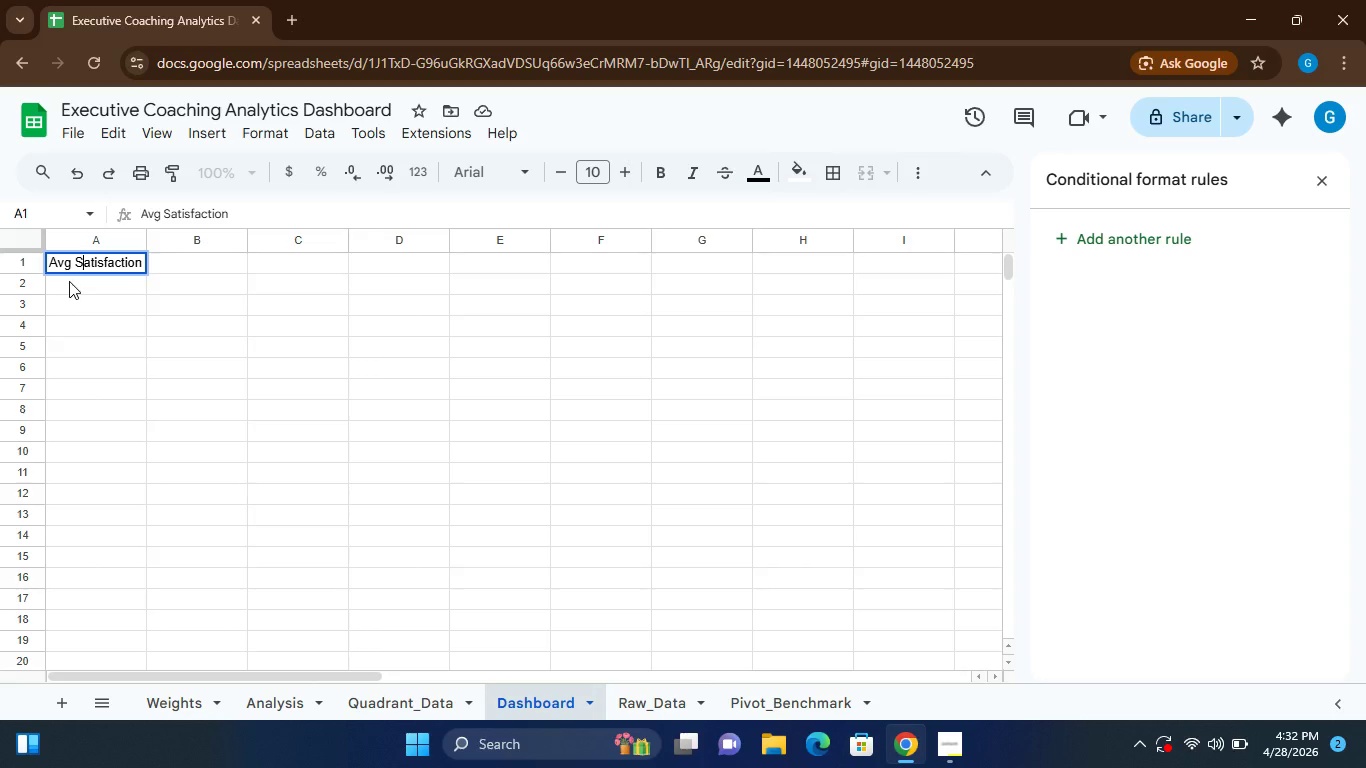 
left_click([69, 281])
 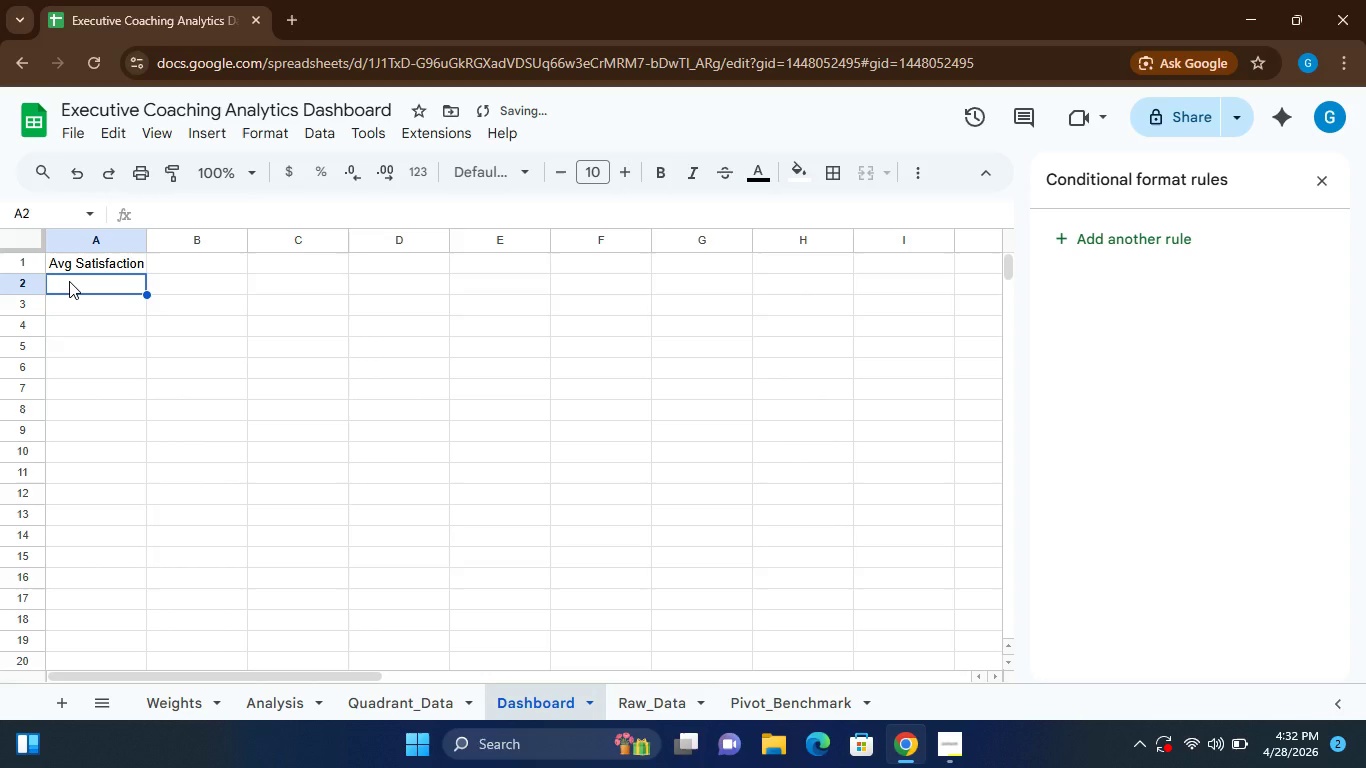 
type(=AVERAGE())
 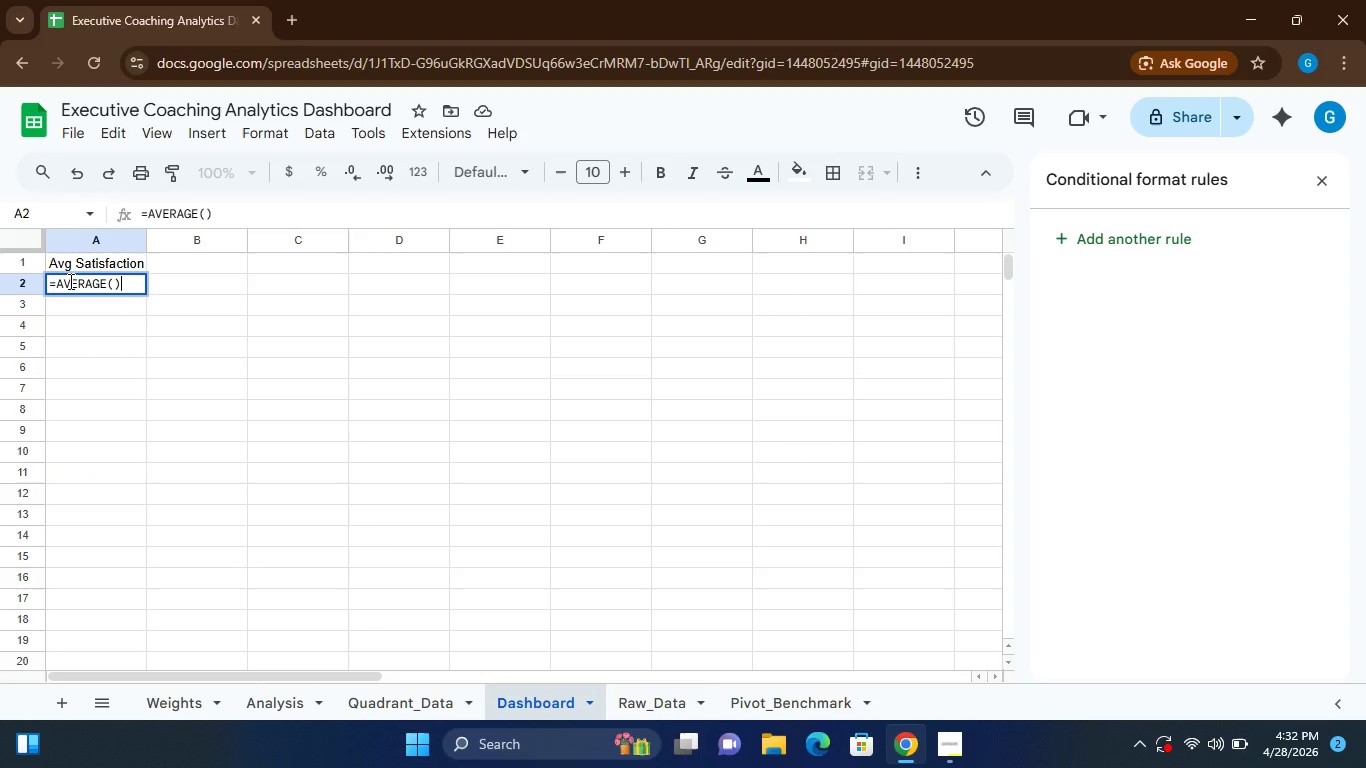 
left_click([114, 287])
 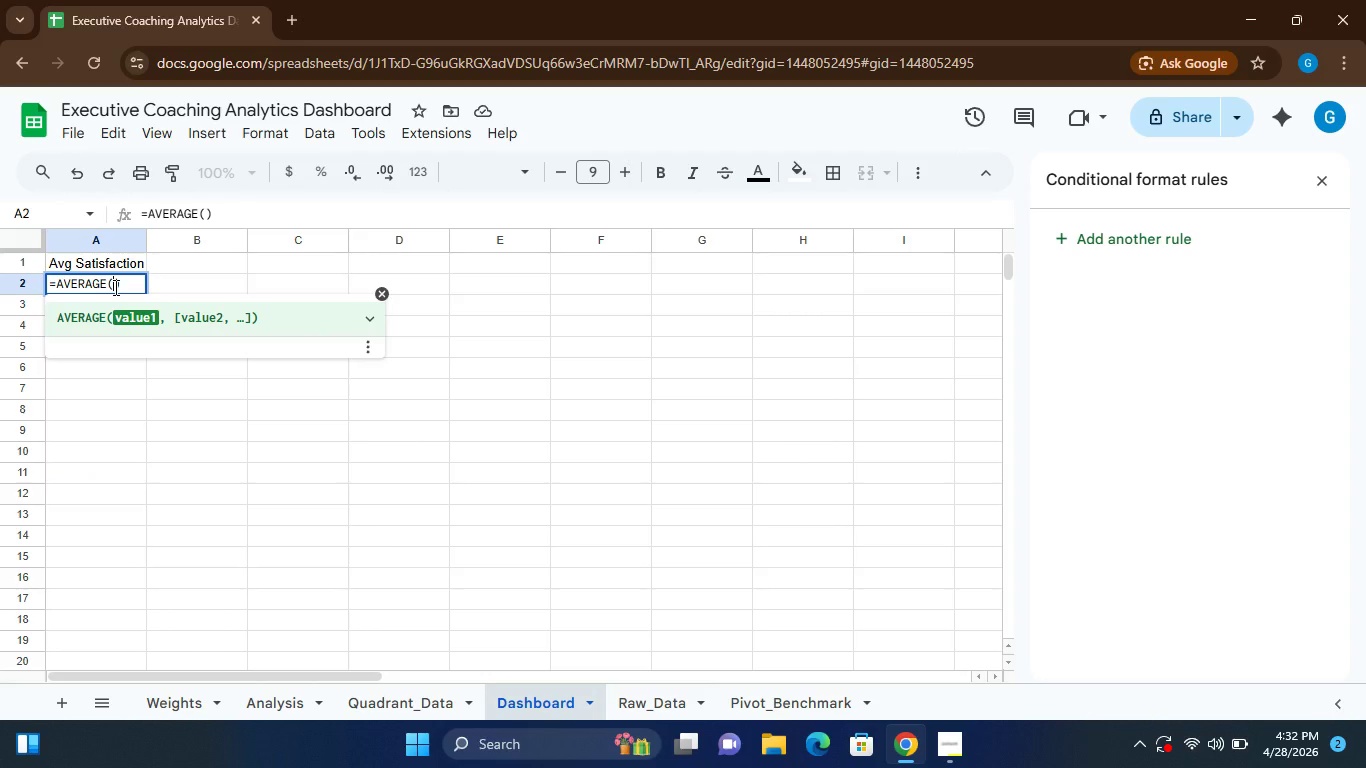 
type(RAW_dATA!e2:)
 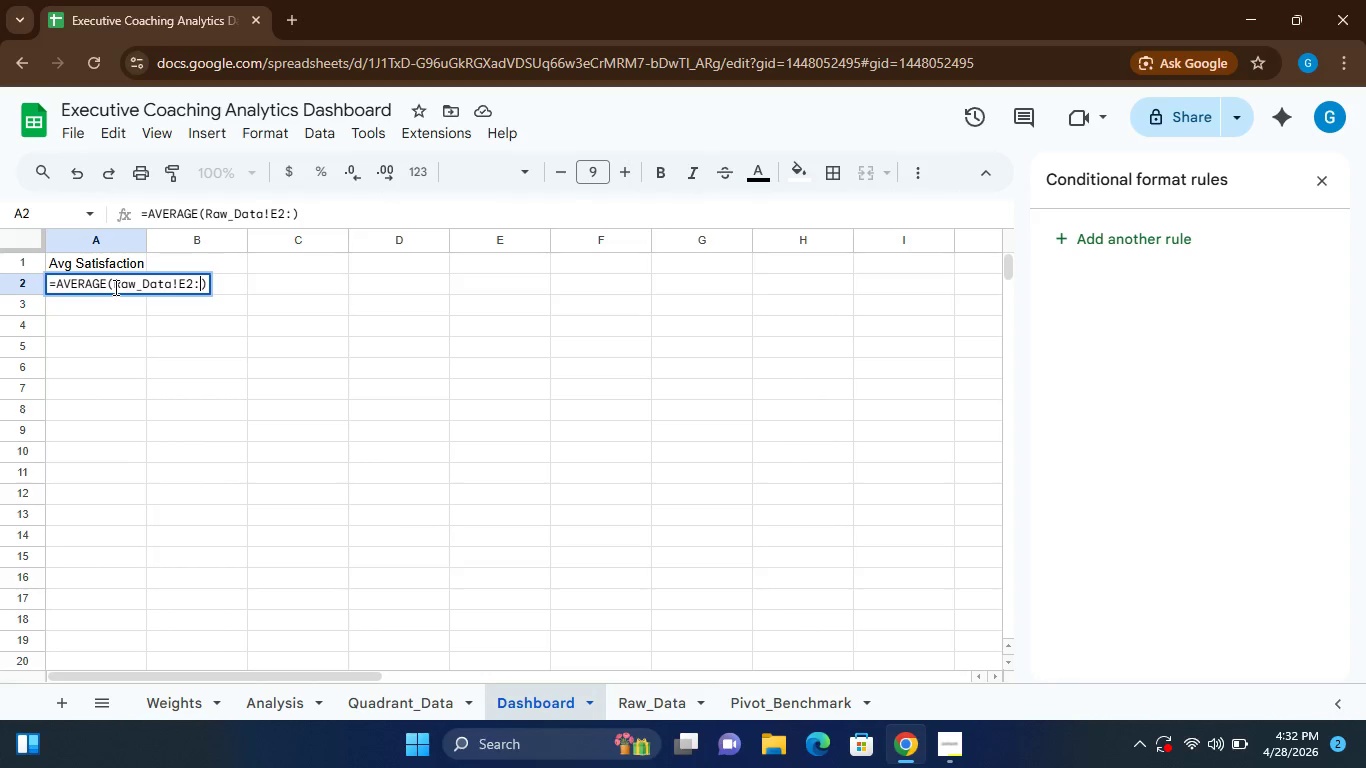 
hold_key(key=ShiftLeft, duration=1.53)
 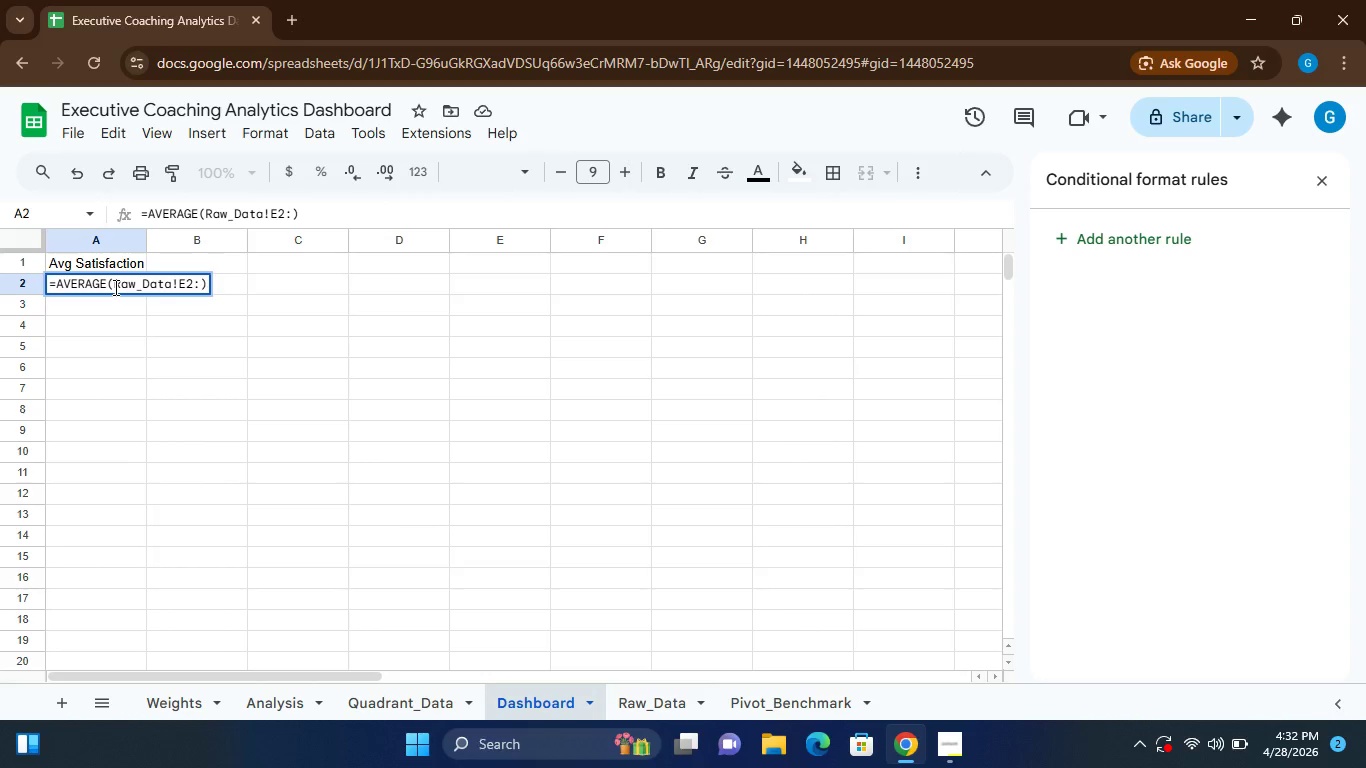 
hold_key(key=ShiftLeft, duration=1.2)
 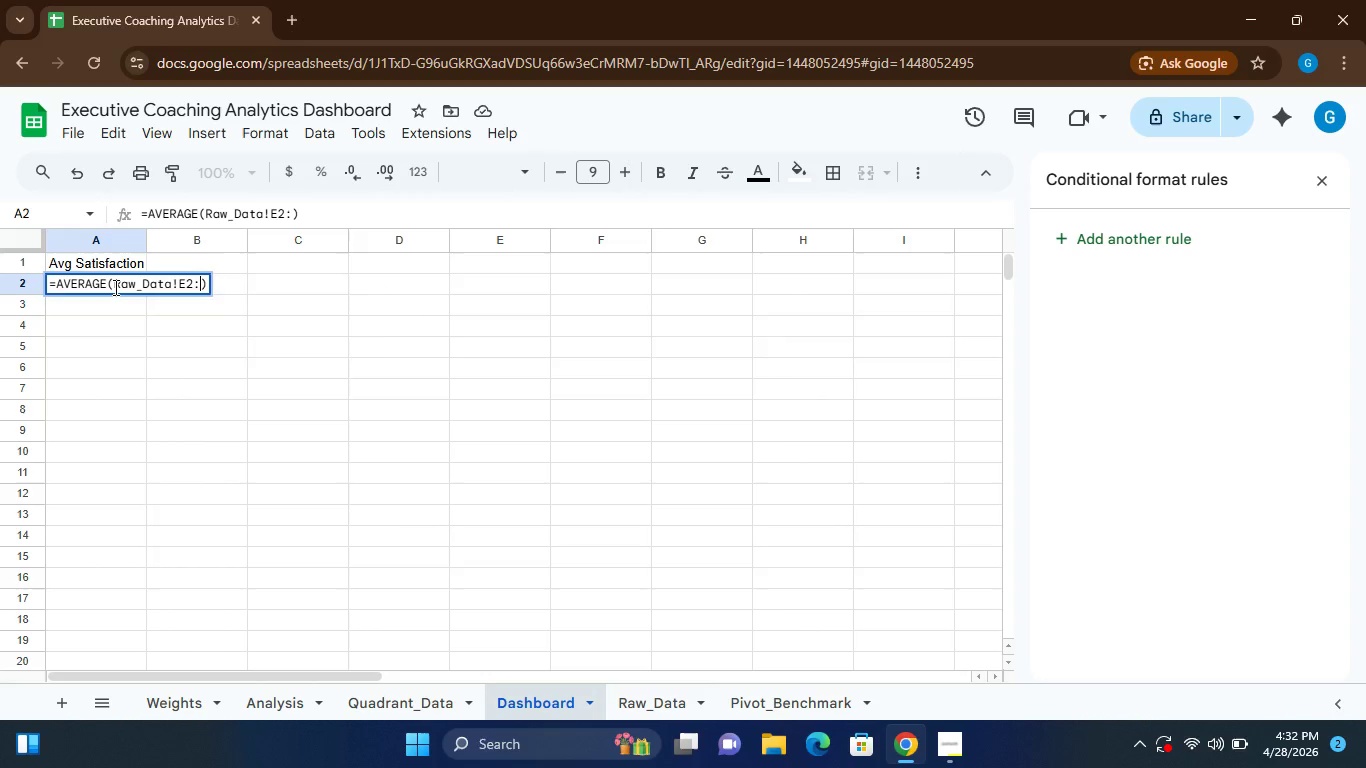 
type(e50)
 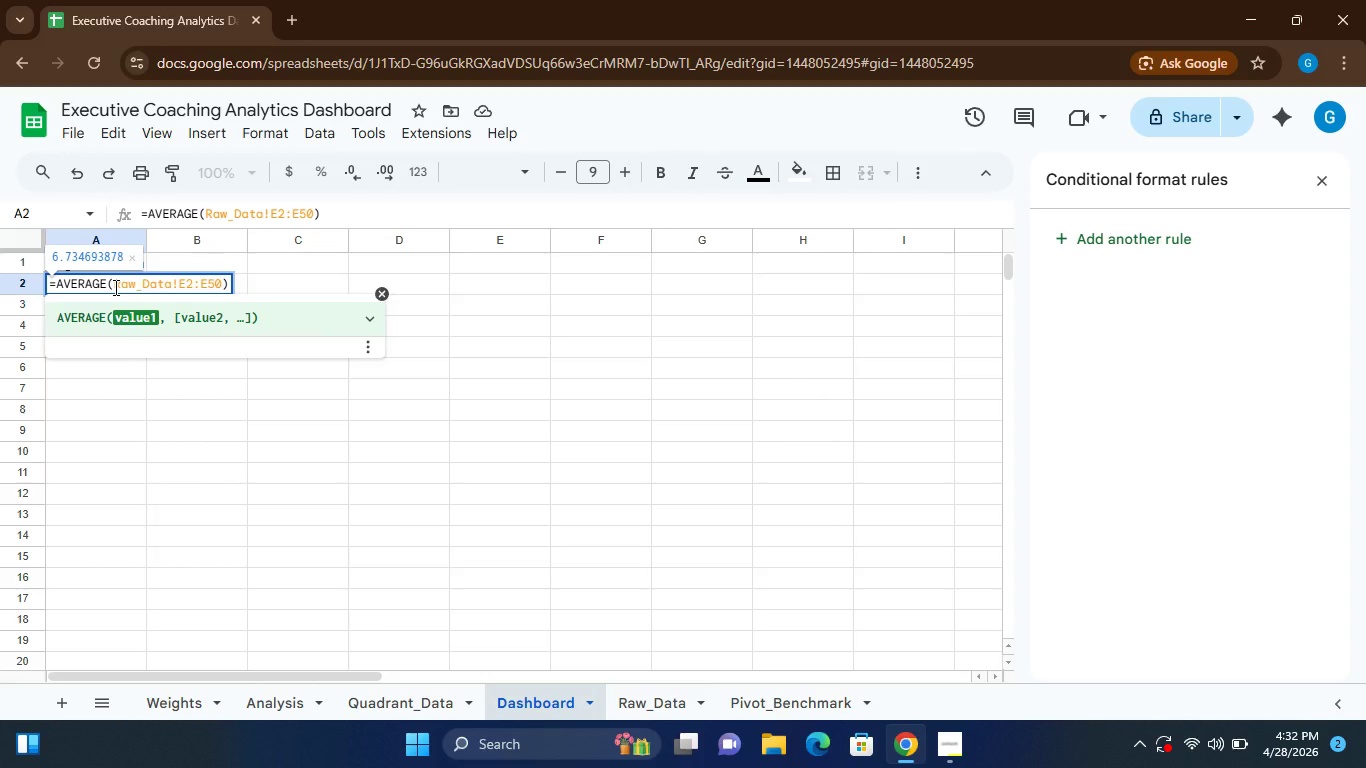 
key(Enter)
 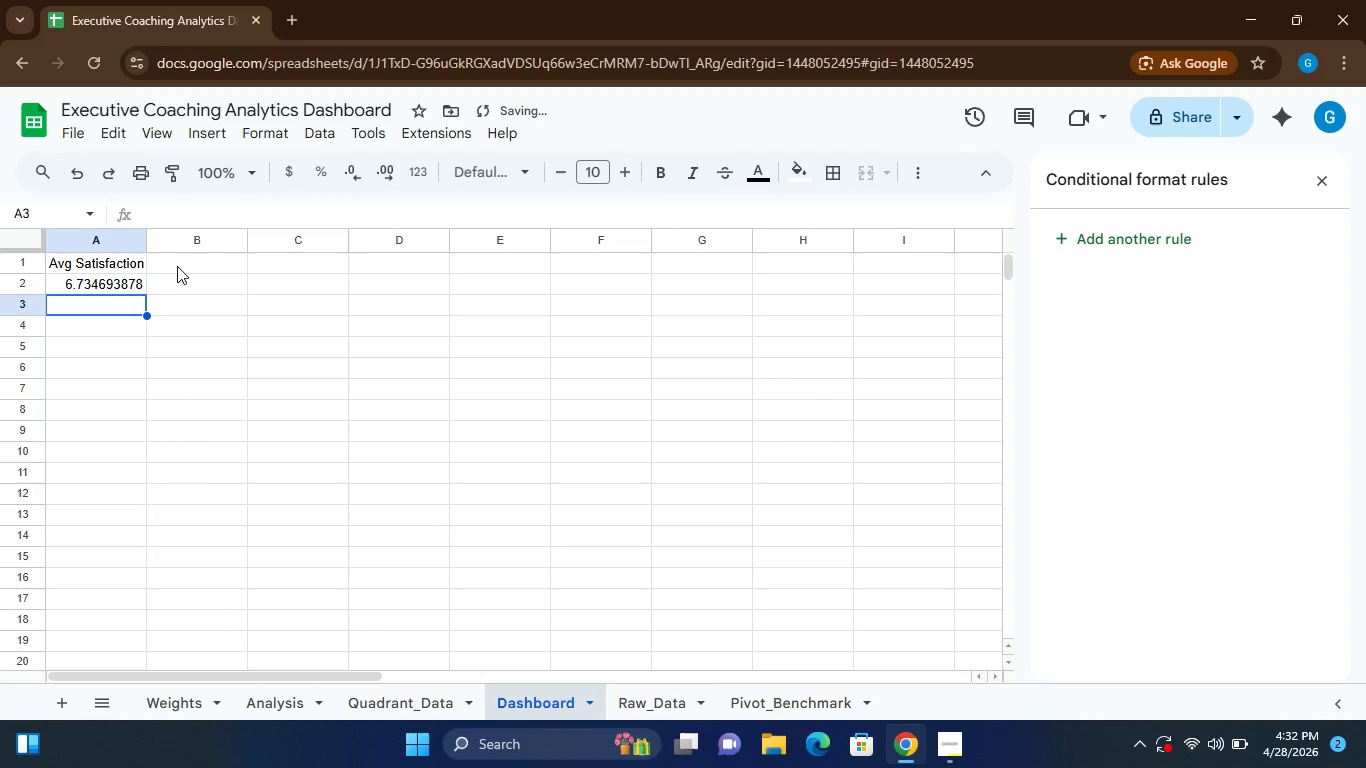 
left_click([184, 259])
 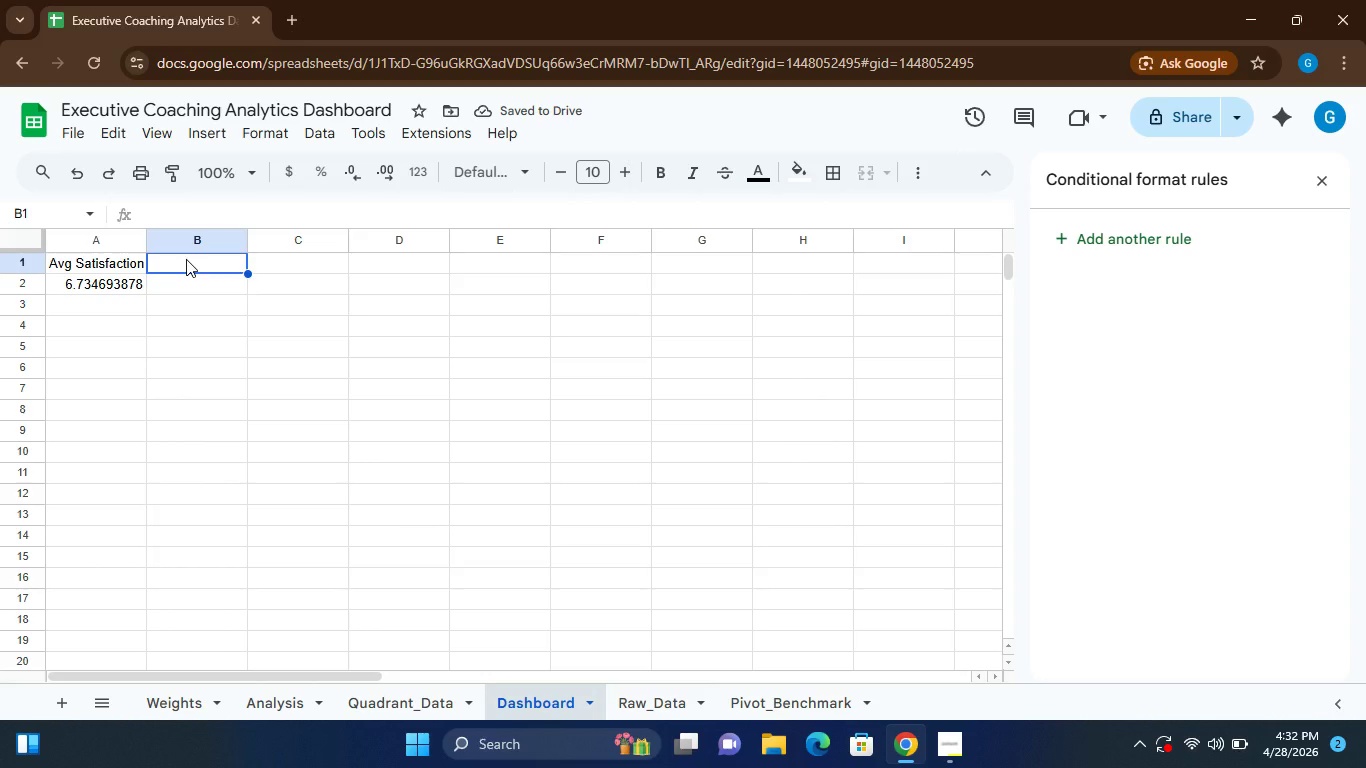 
type(aVG iMPLEMENTATION)
 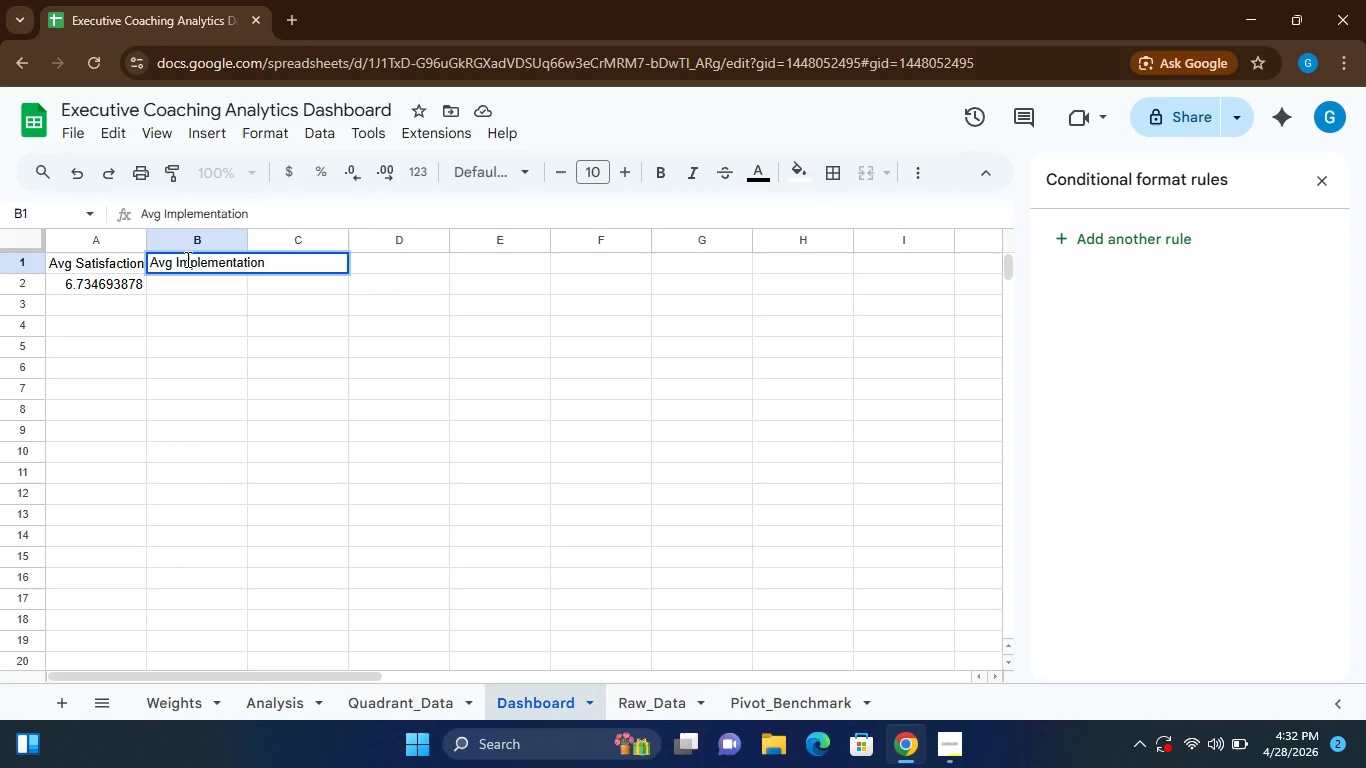 
key(Enter)
 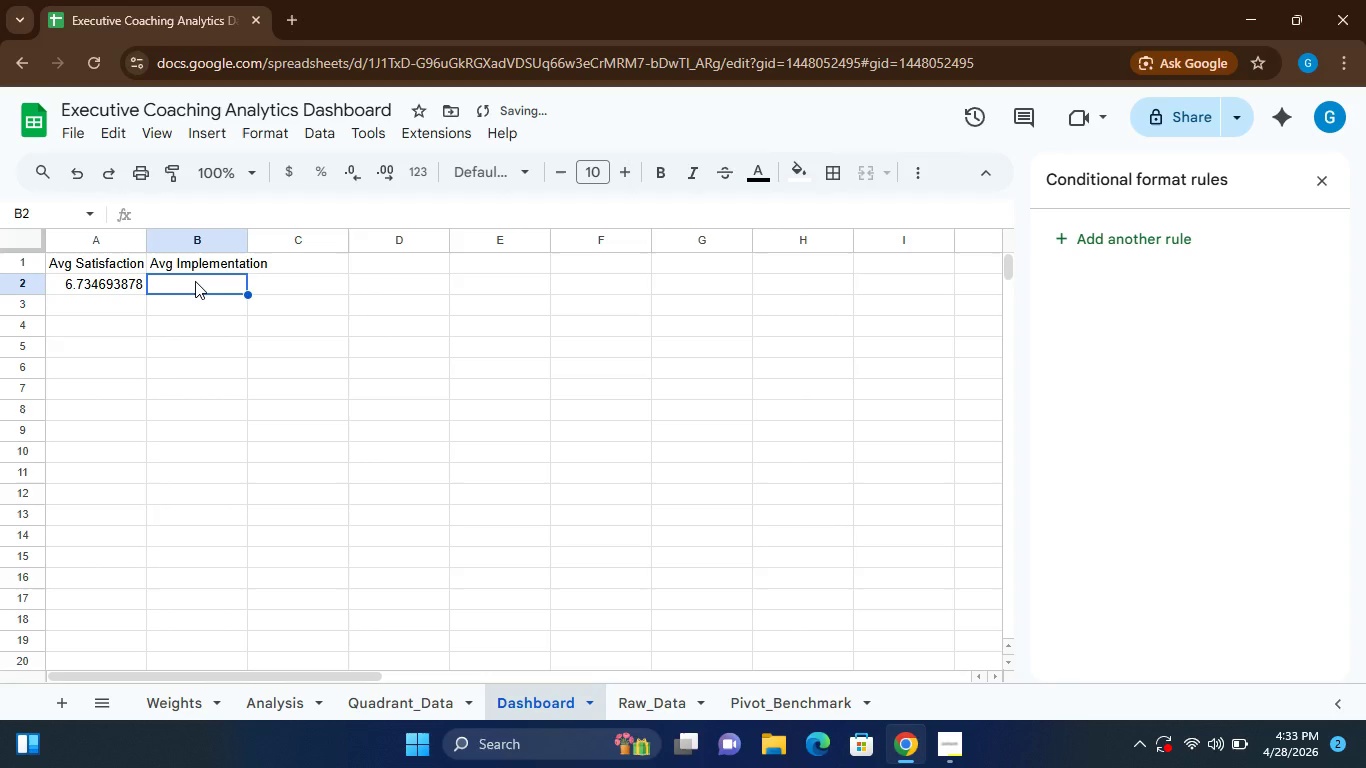 
type(=ava)
key(Backspace)
type(erage())
 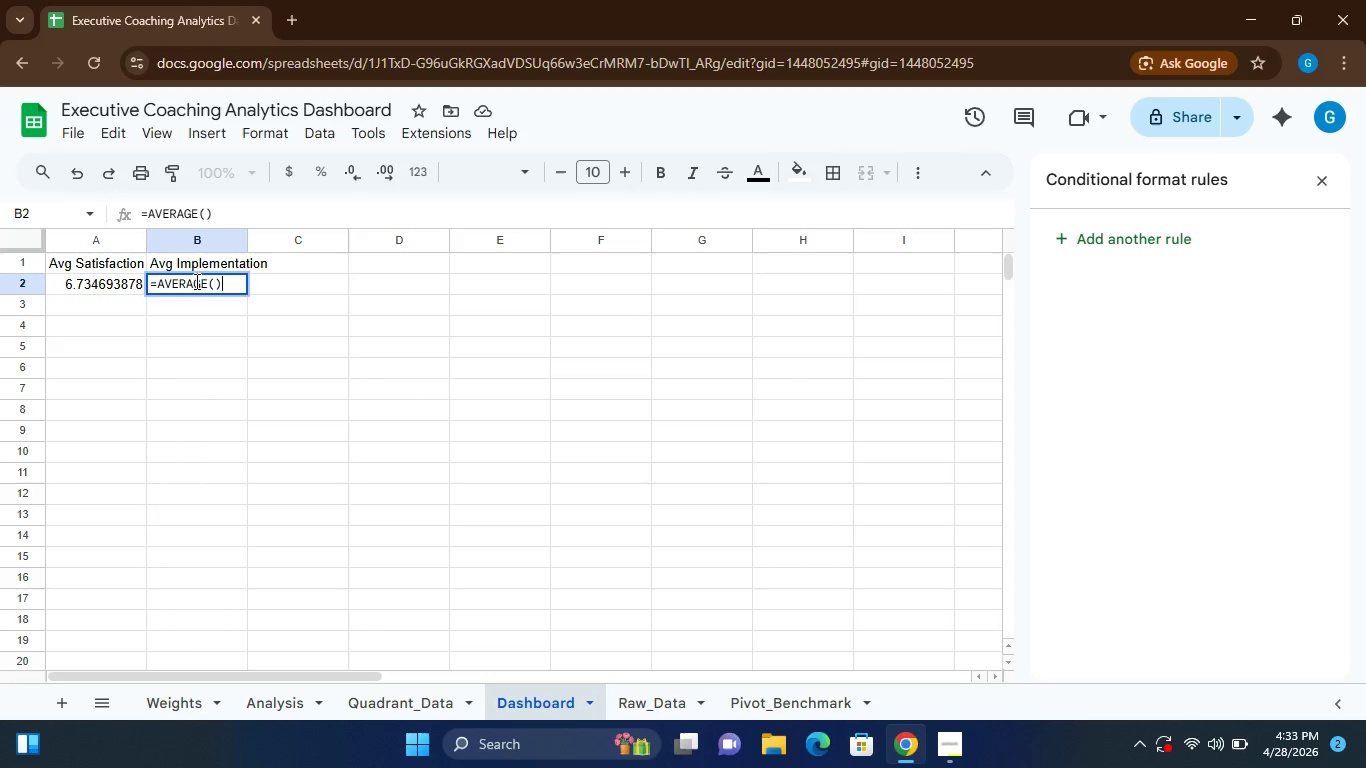 
left_click([213, 282])
 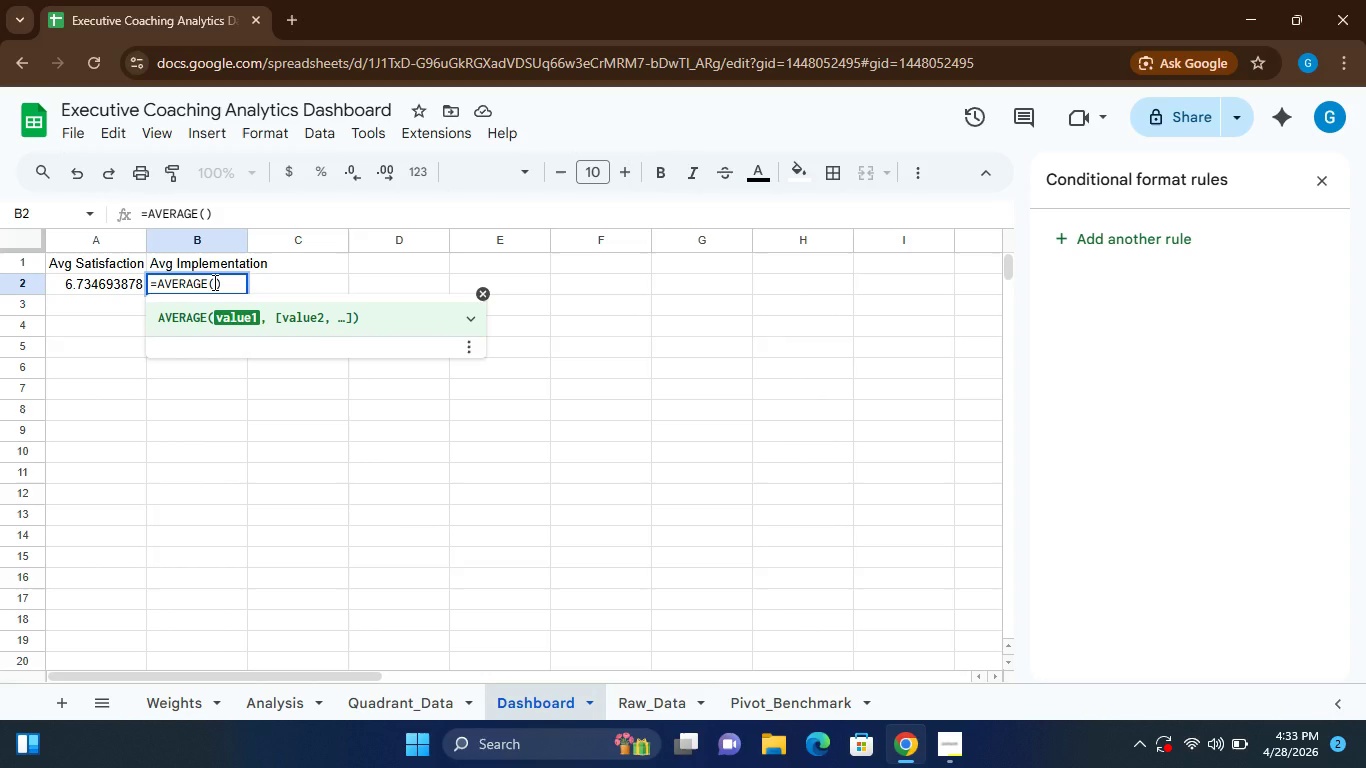 
type(rAW_dATA!f2:f50)
 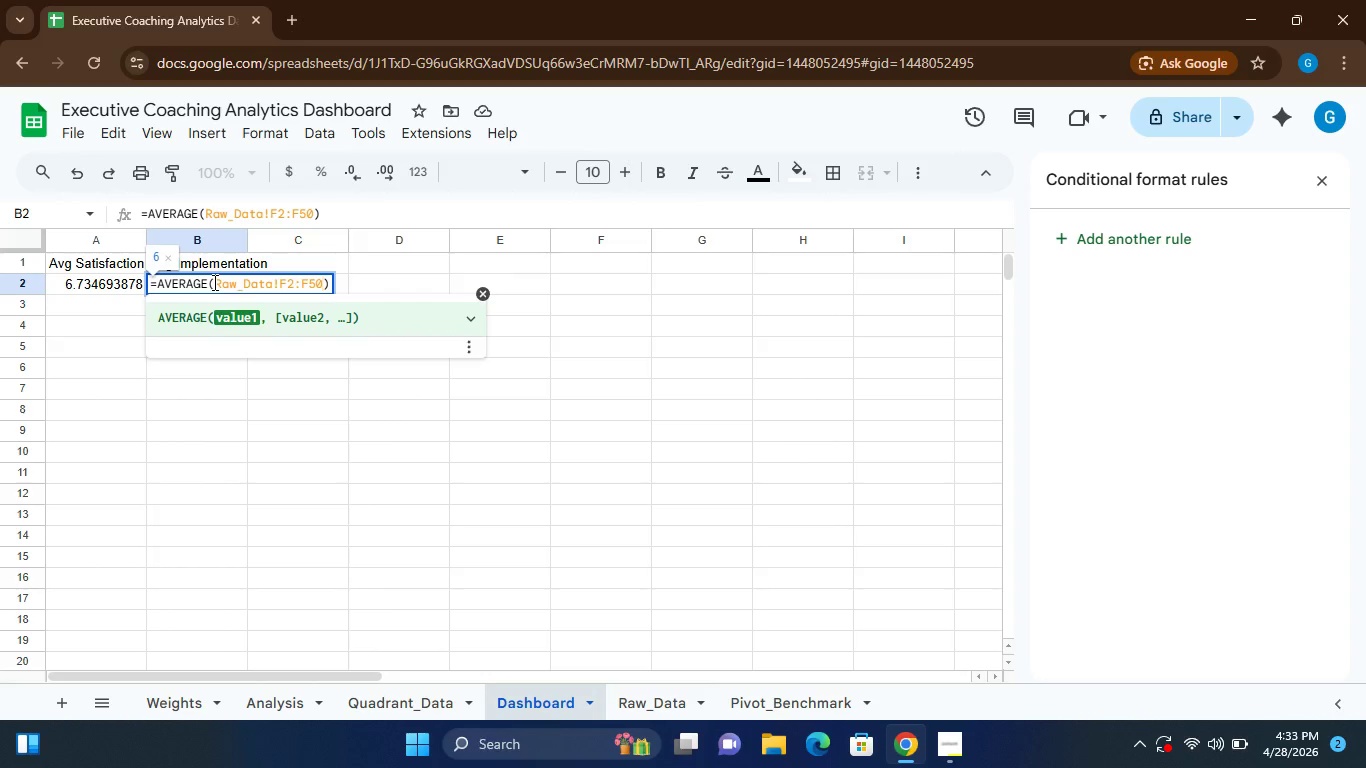 
key(Enter)
 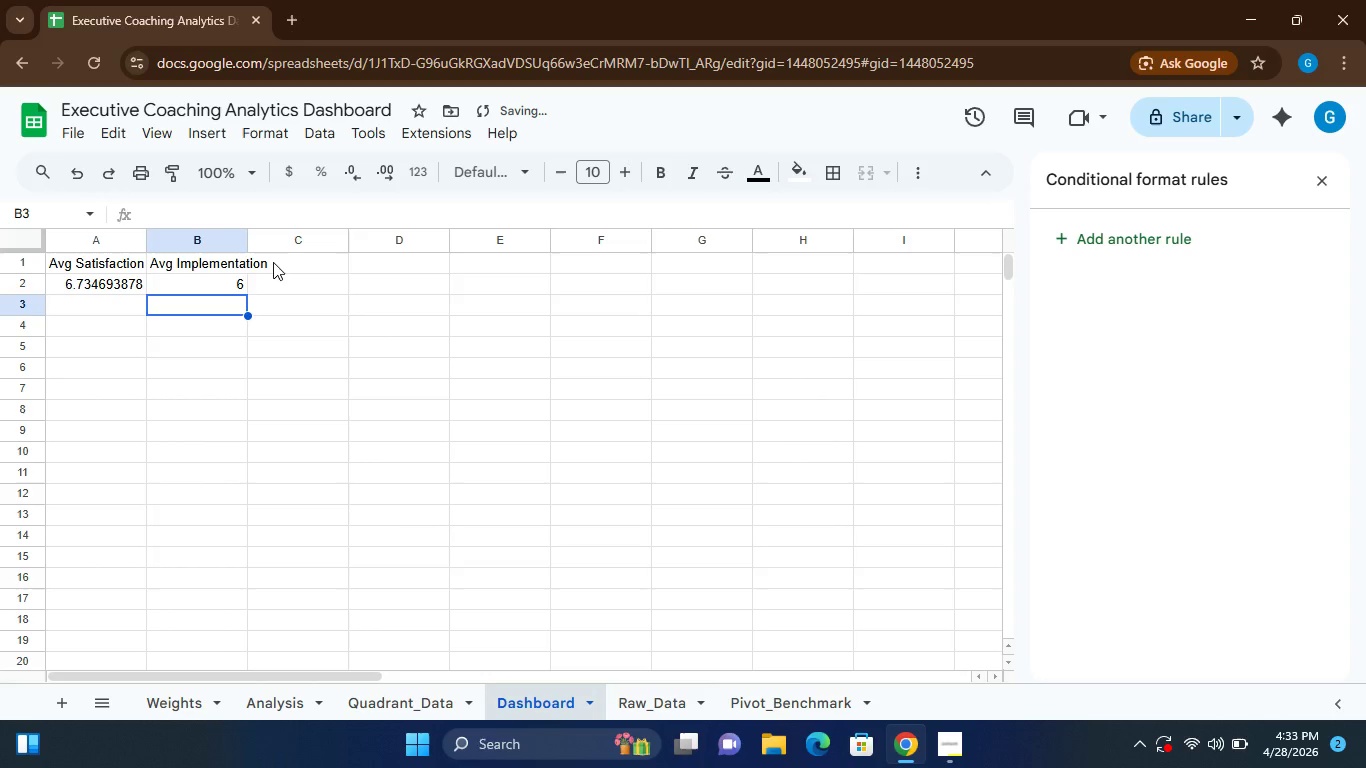 
left_click([289, 257])
 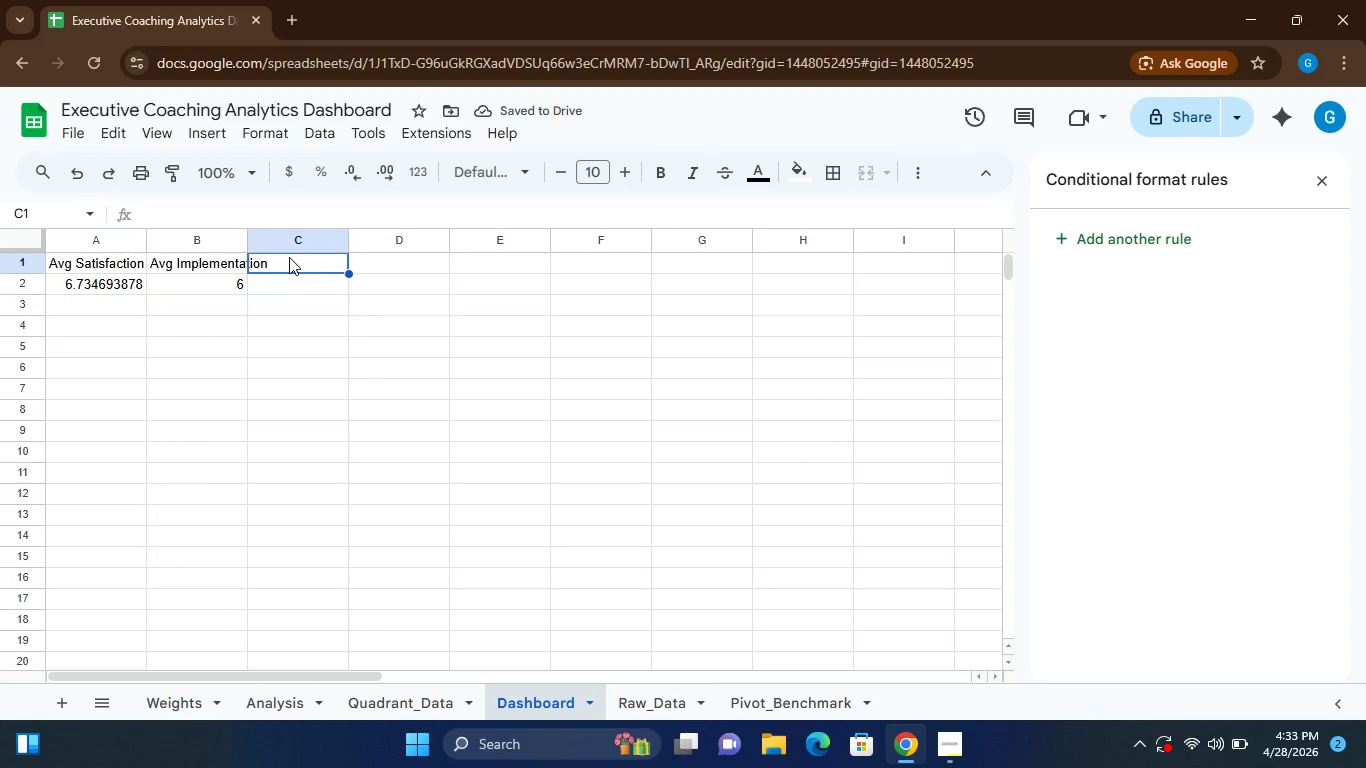 
type(aVG cONFIDENCE lIFT)
 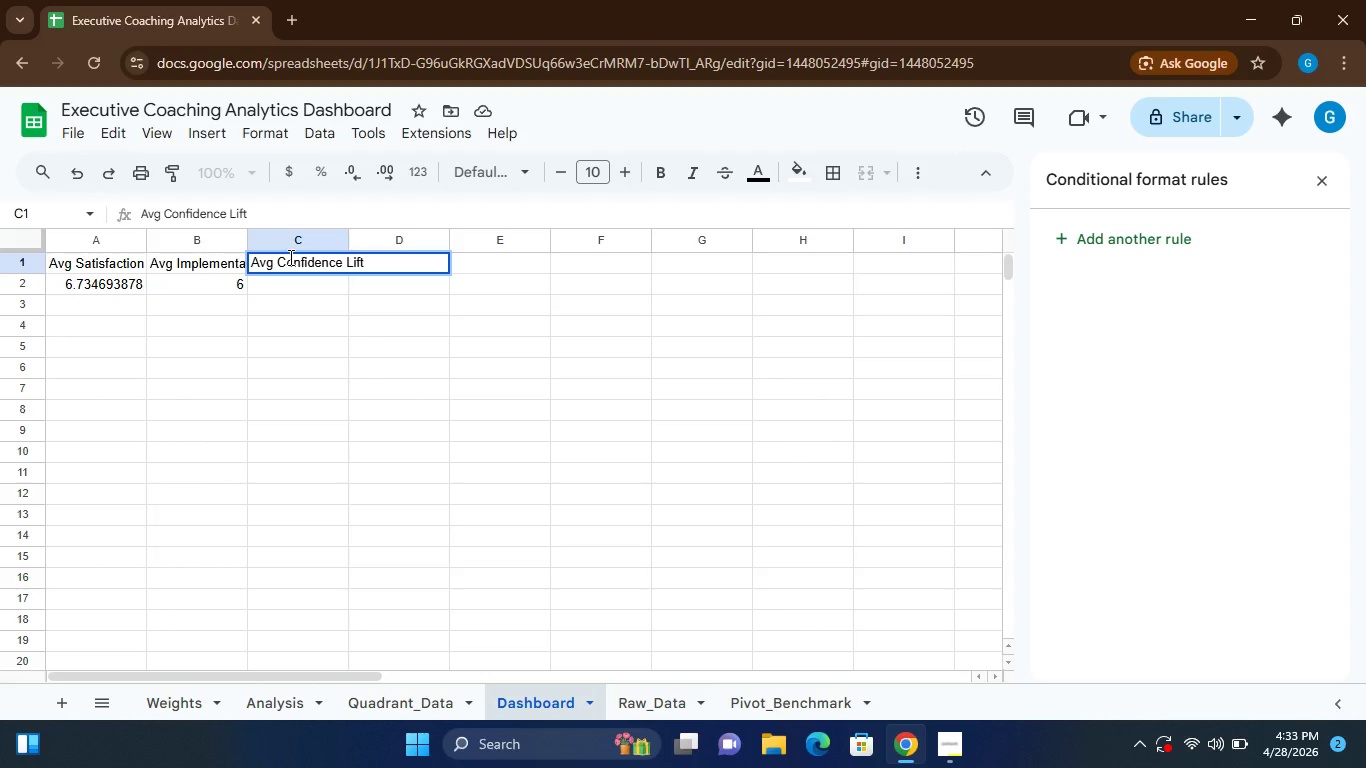 
key(Enter)
 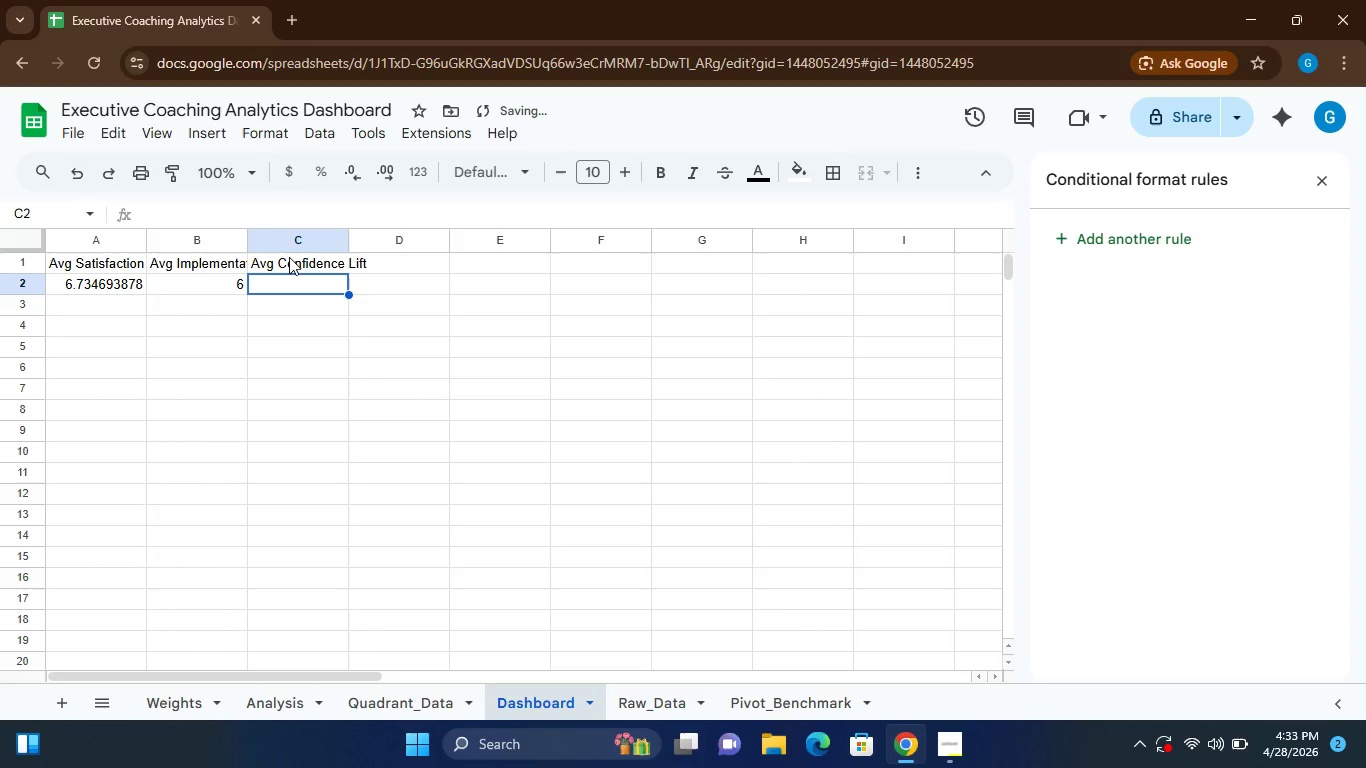 
type(=average())
 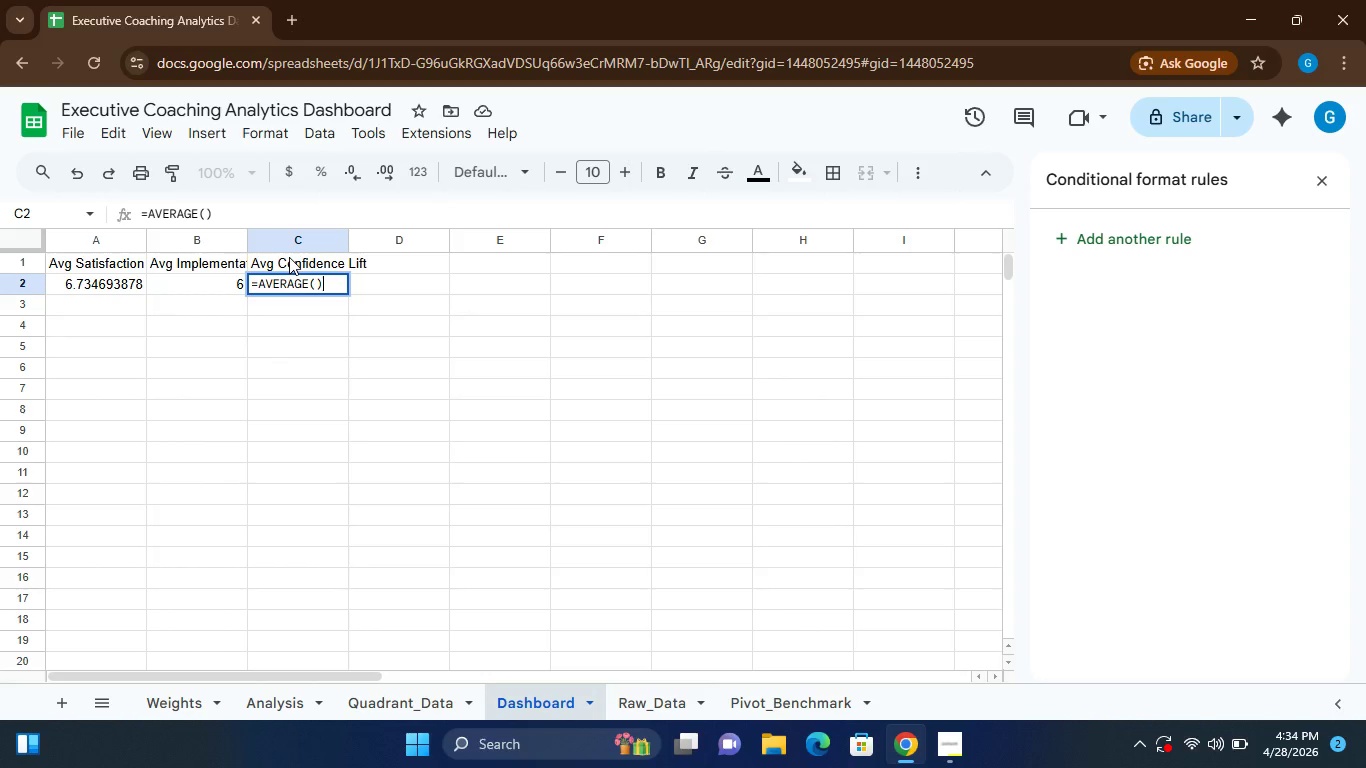 
left_click([314, 278])
 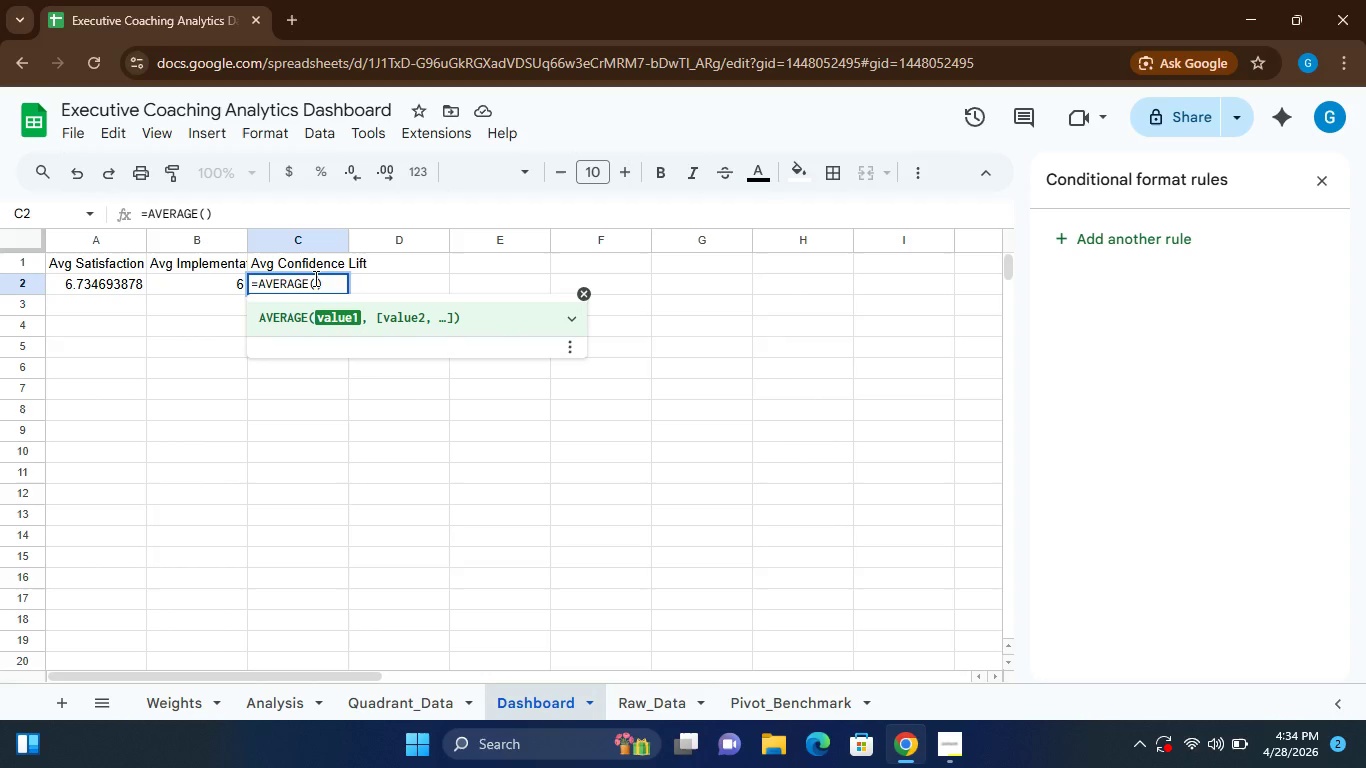 
type(aNALYSIS!)
 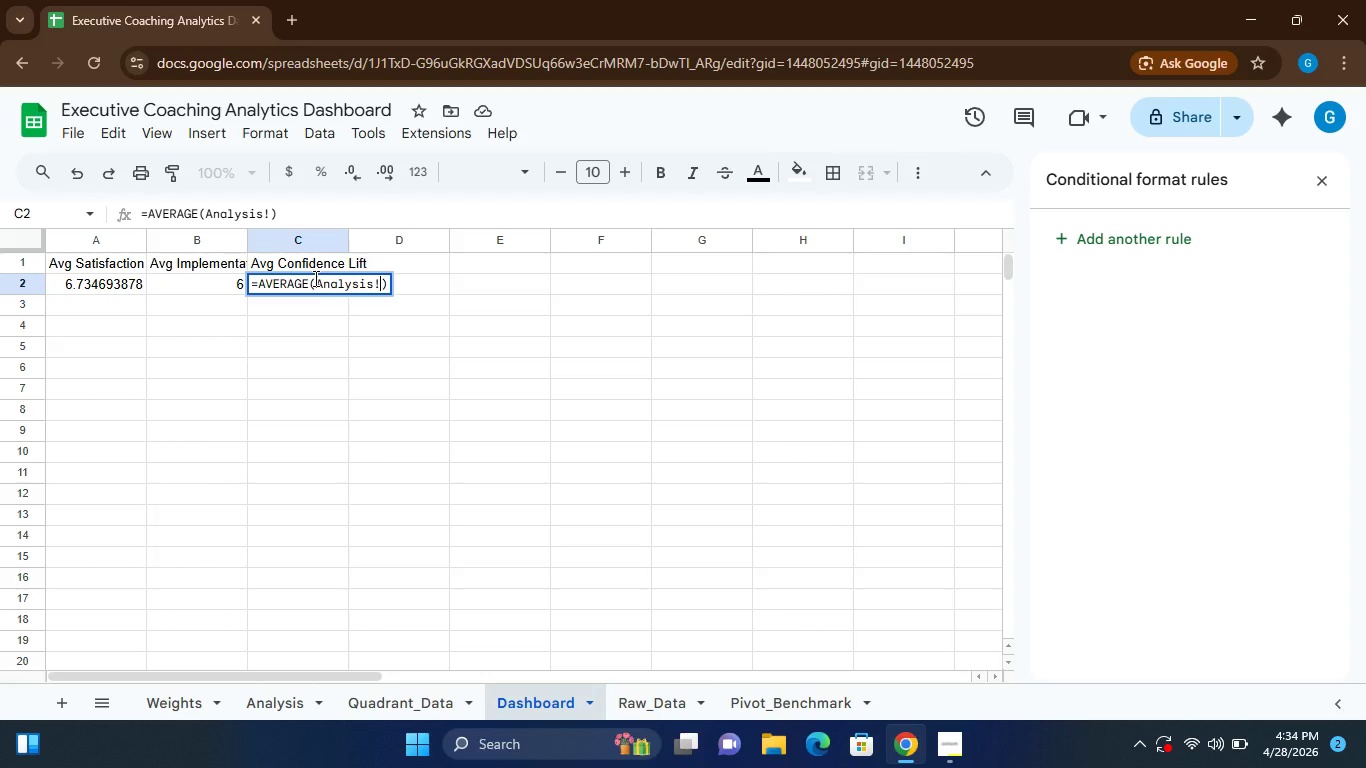 
type(d2:d50)
 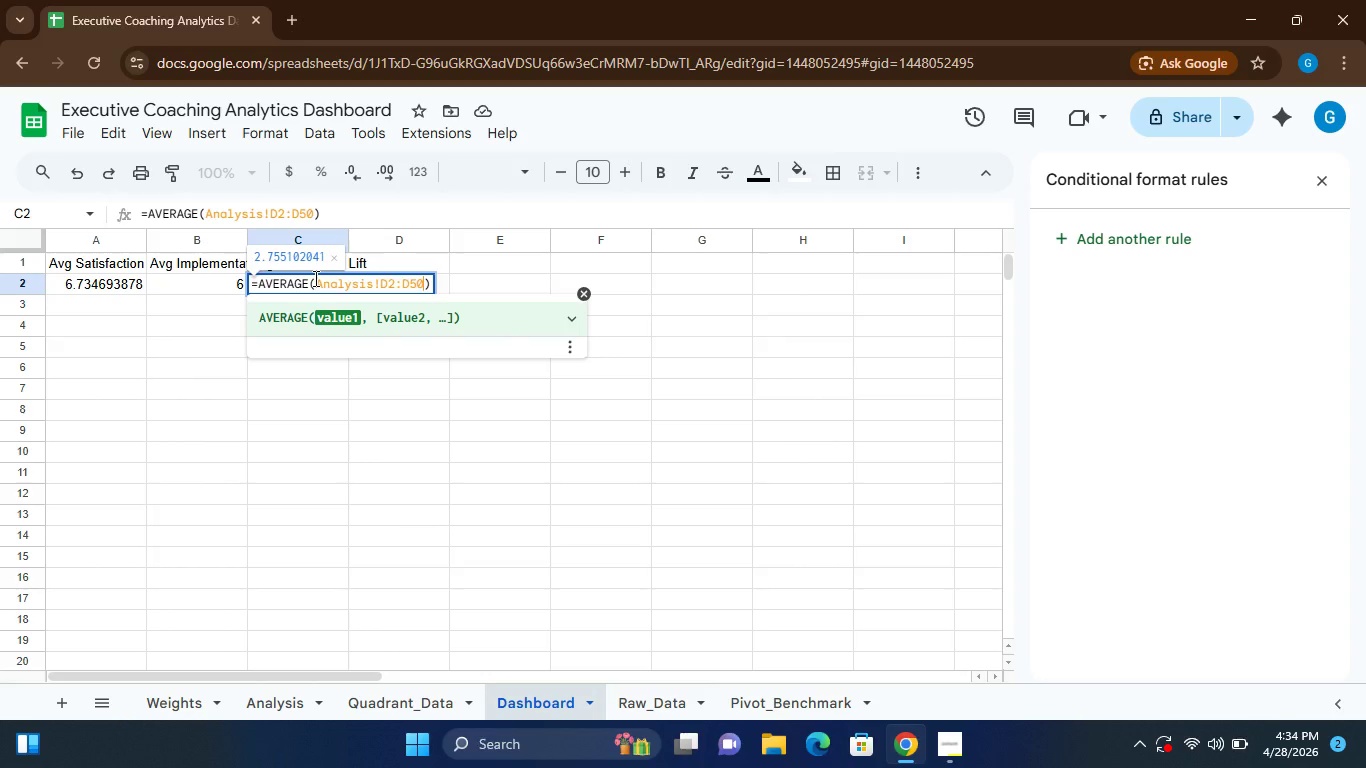 
key(Enter)
 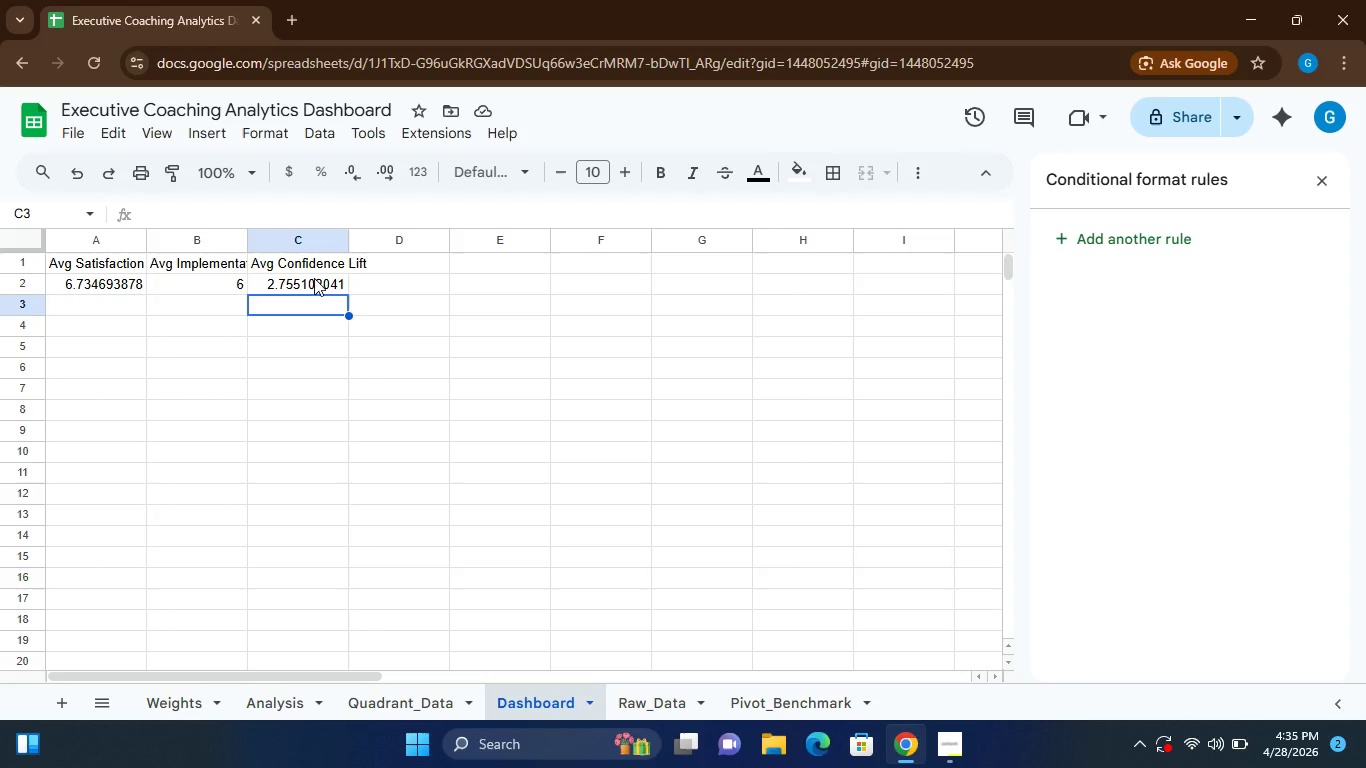 
wait(39.73)
 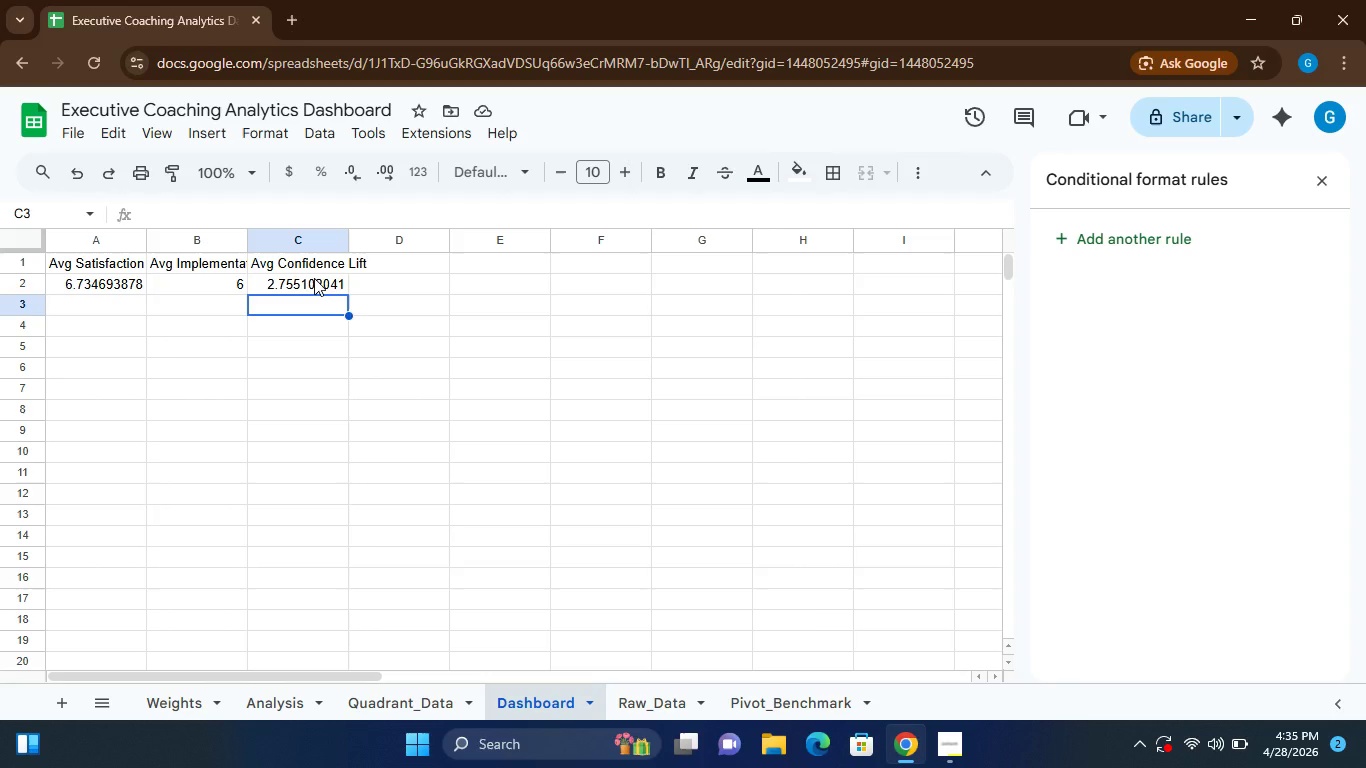 
left_click([184, 282])
 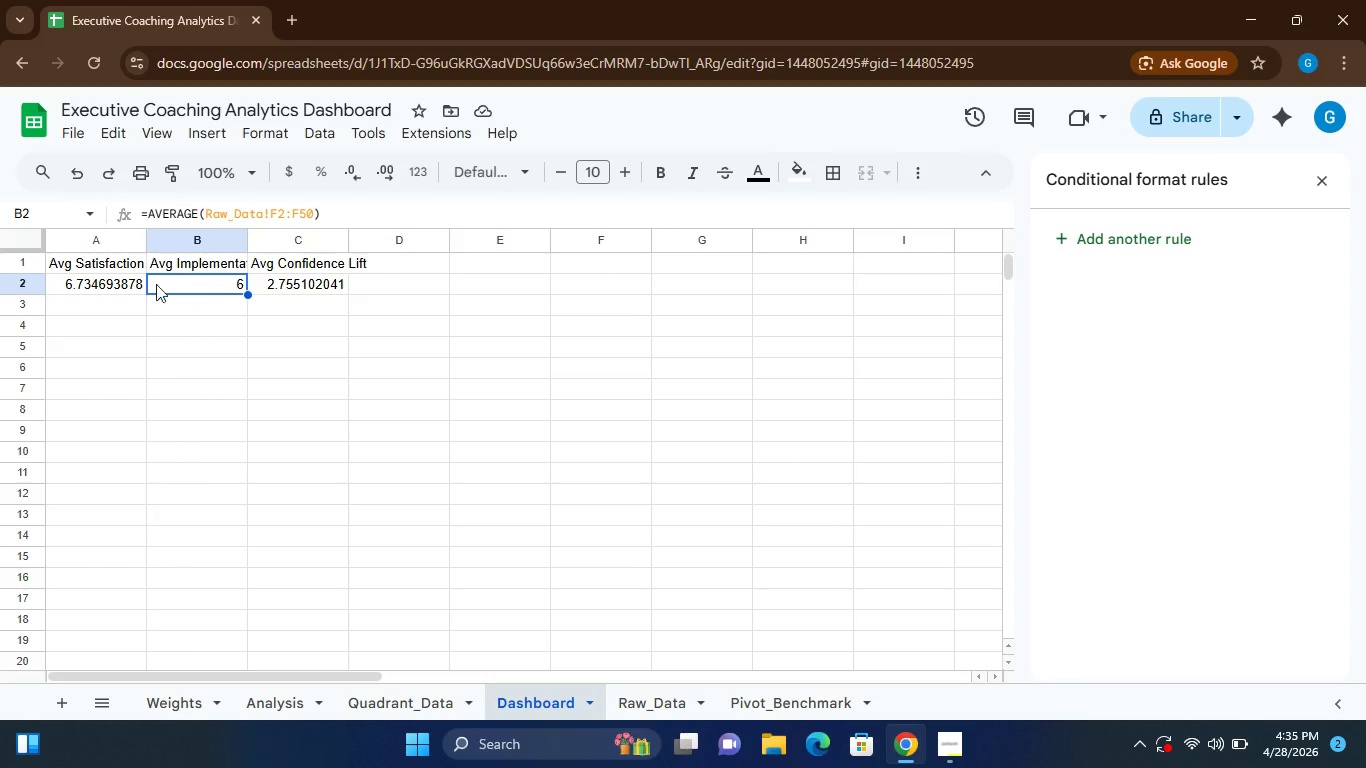 
left_click([102, 287])
 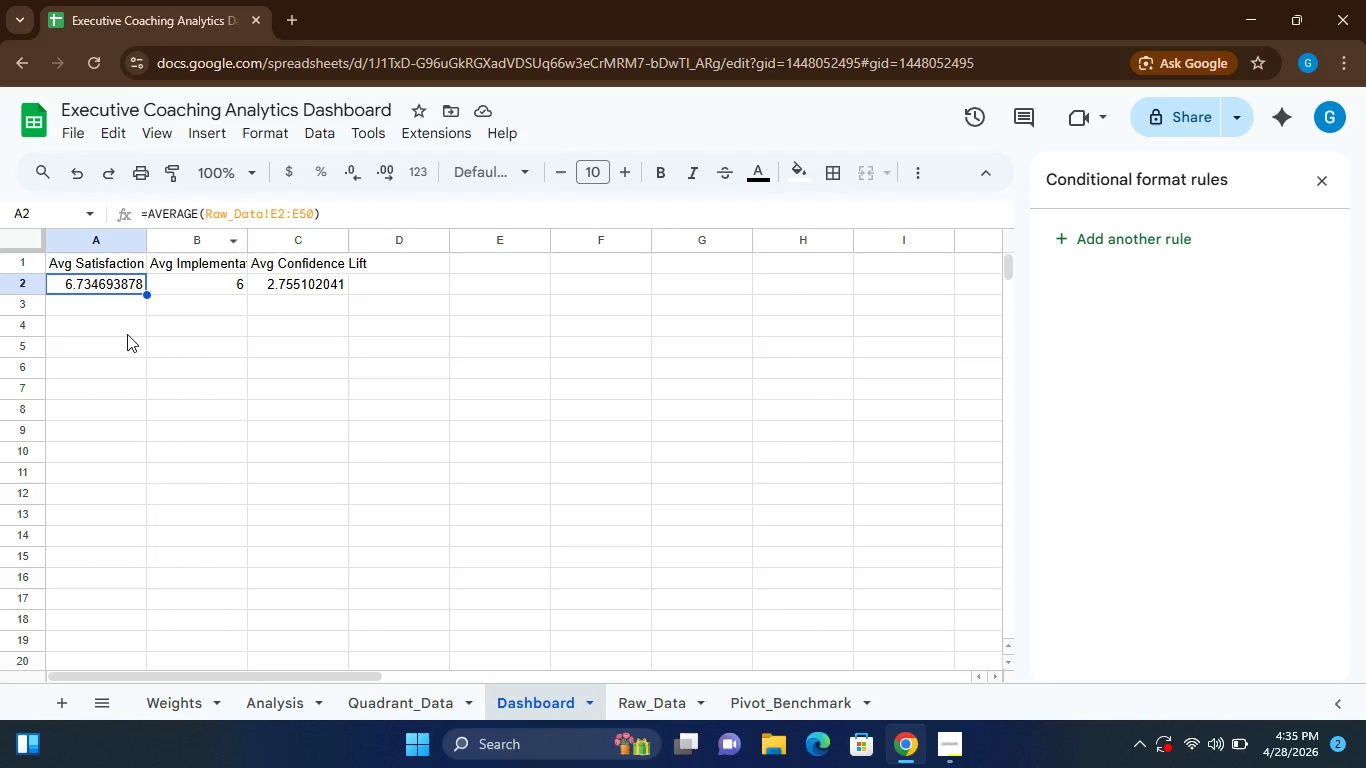 
wait(8.81)
 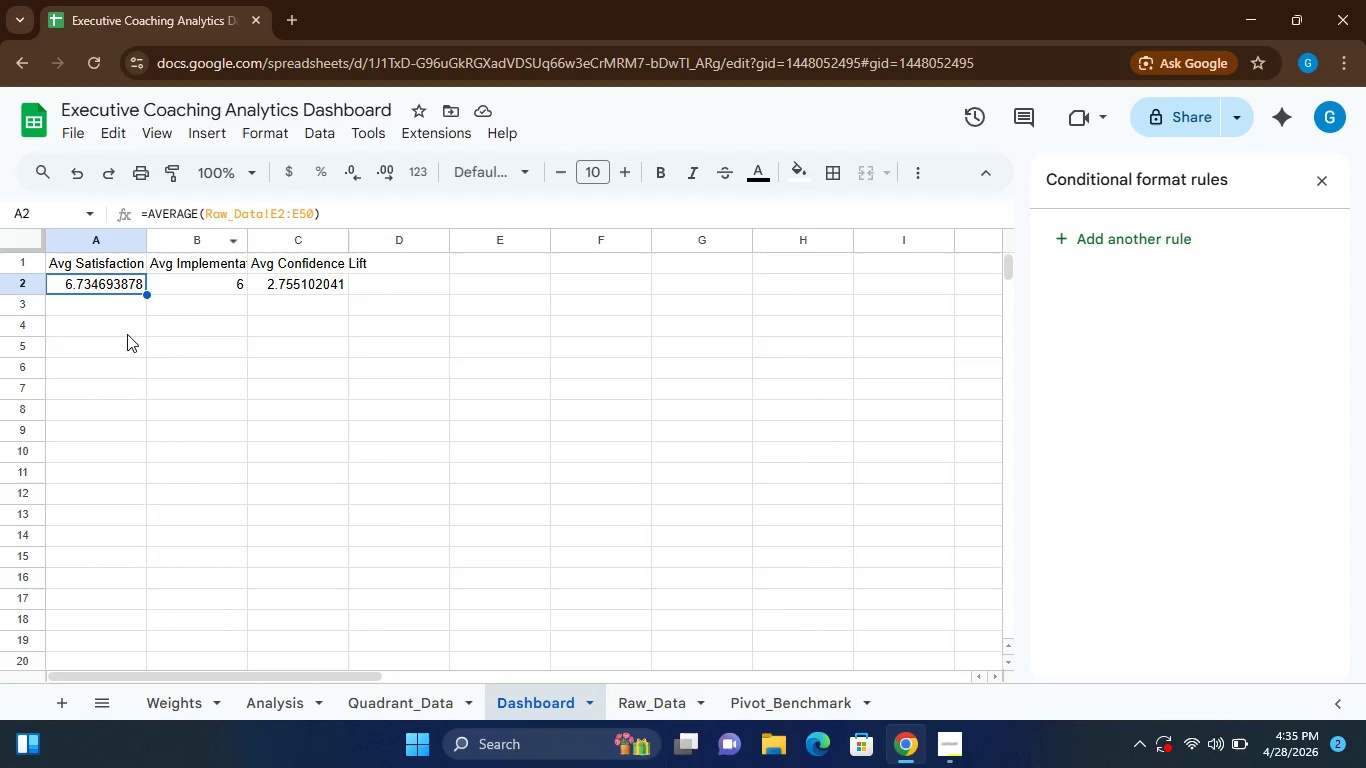 
left_click([412, 263])
 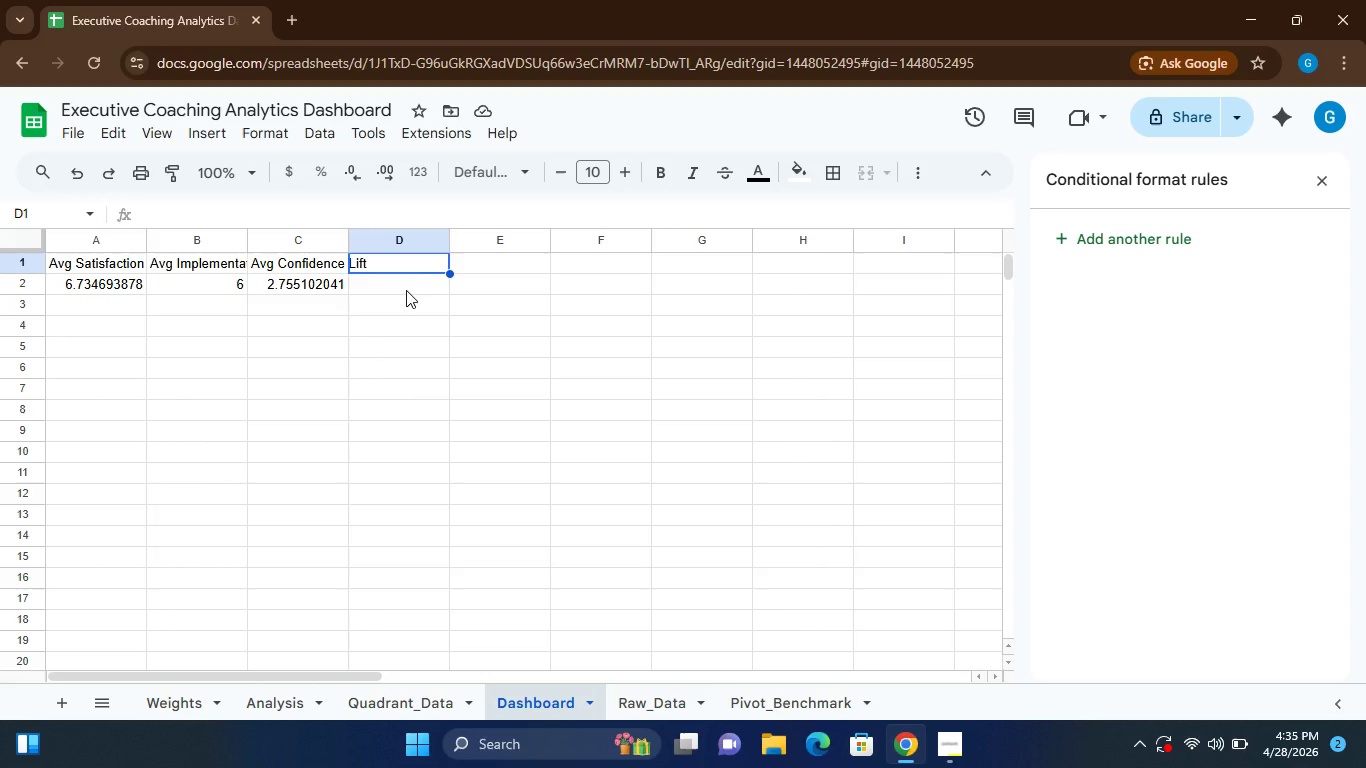 
left_click([406, 290])
 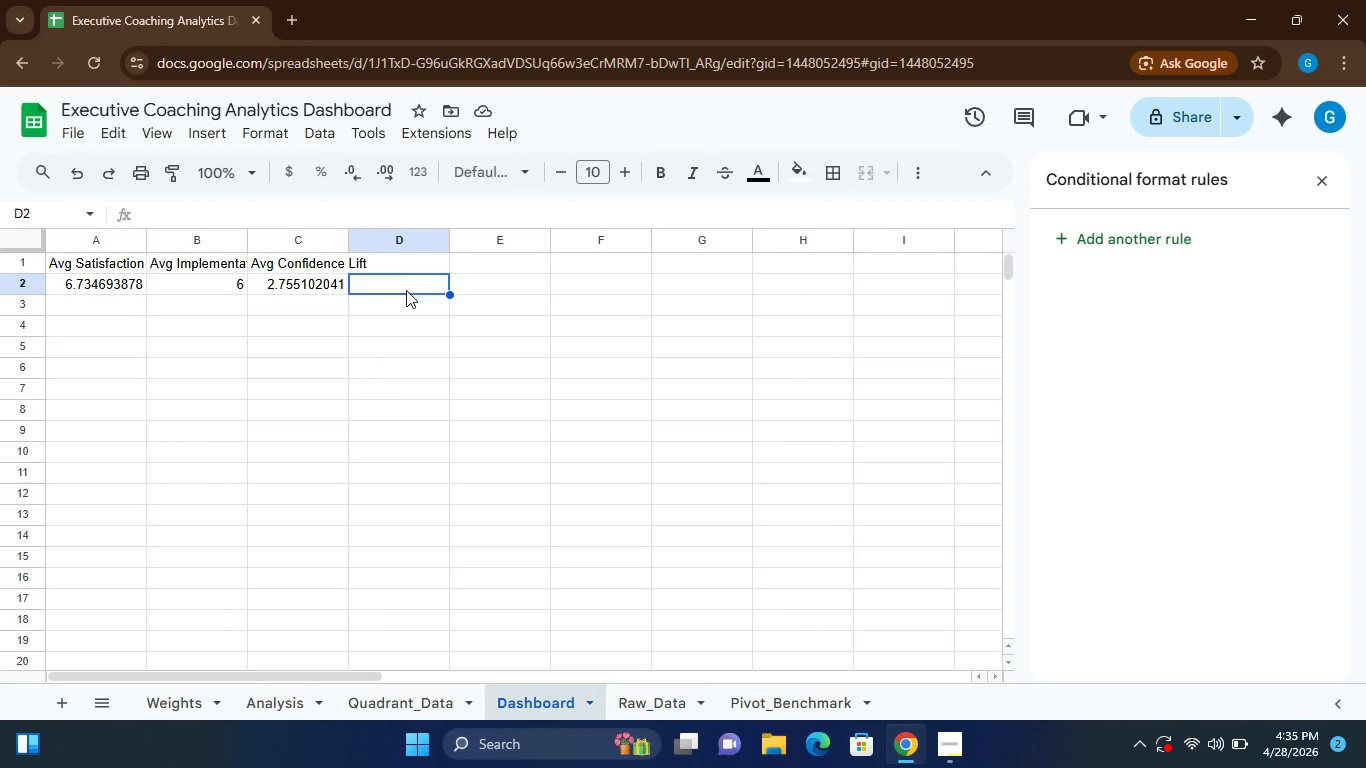 
type(=min())
 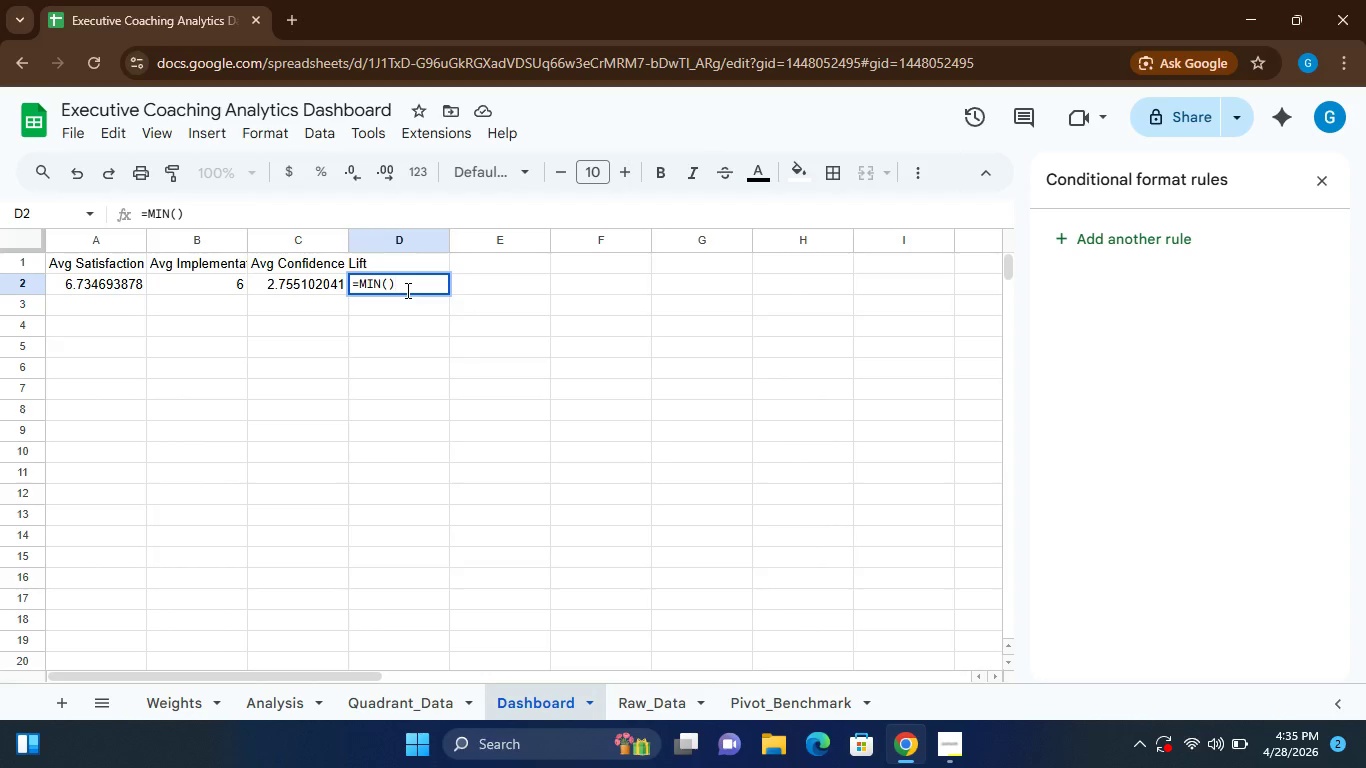 
left_click([383, 283])
 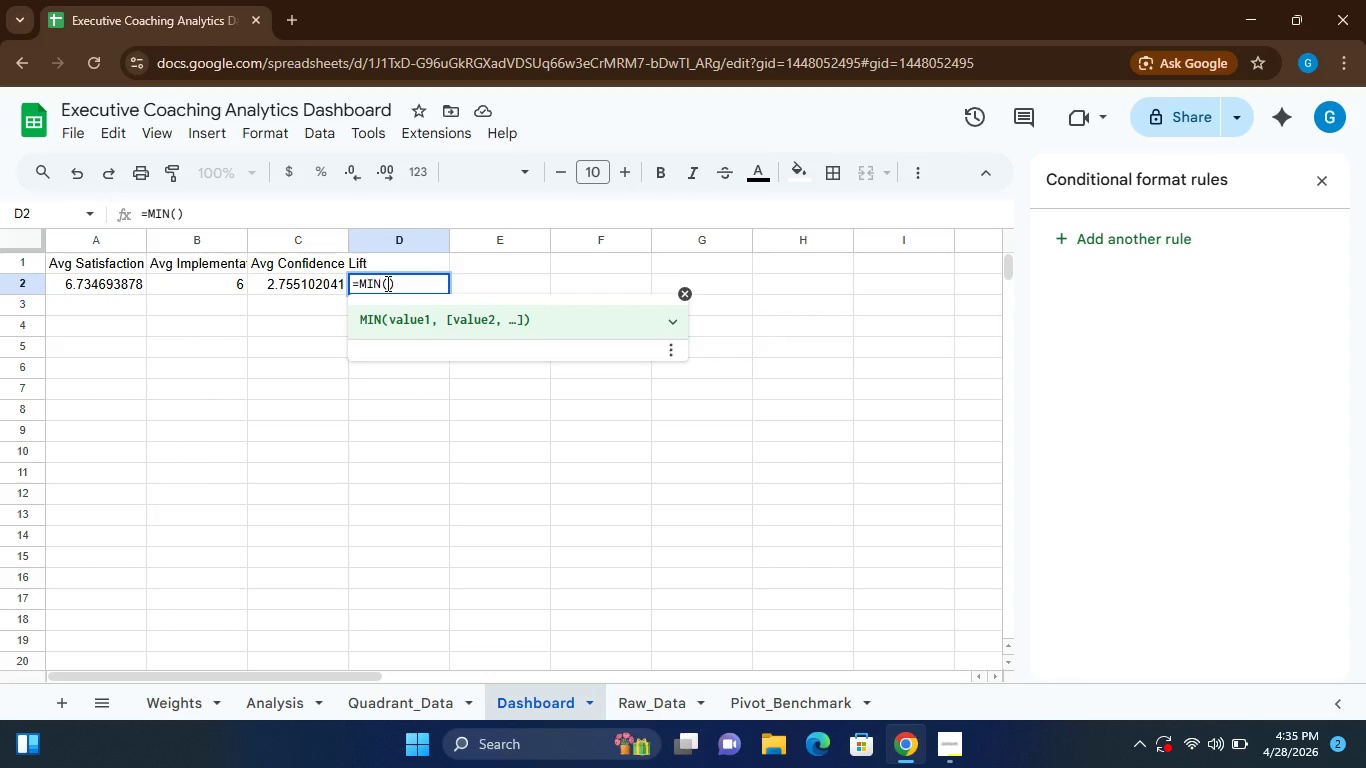 
left_click([386, 283])
 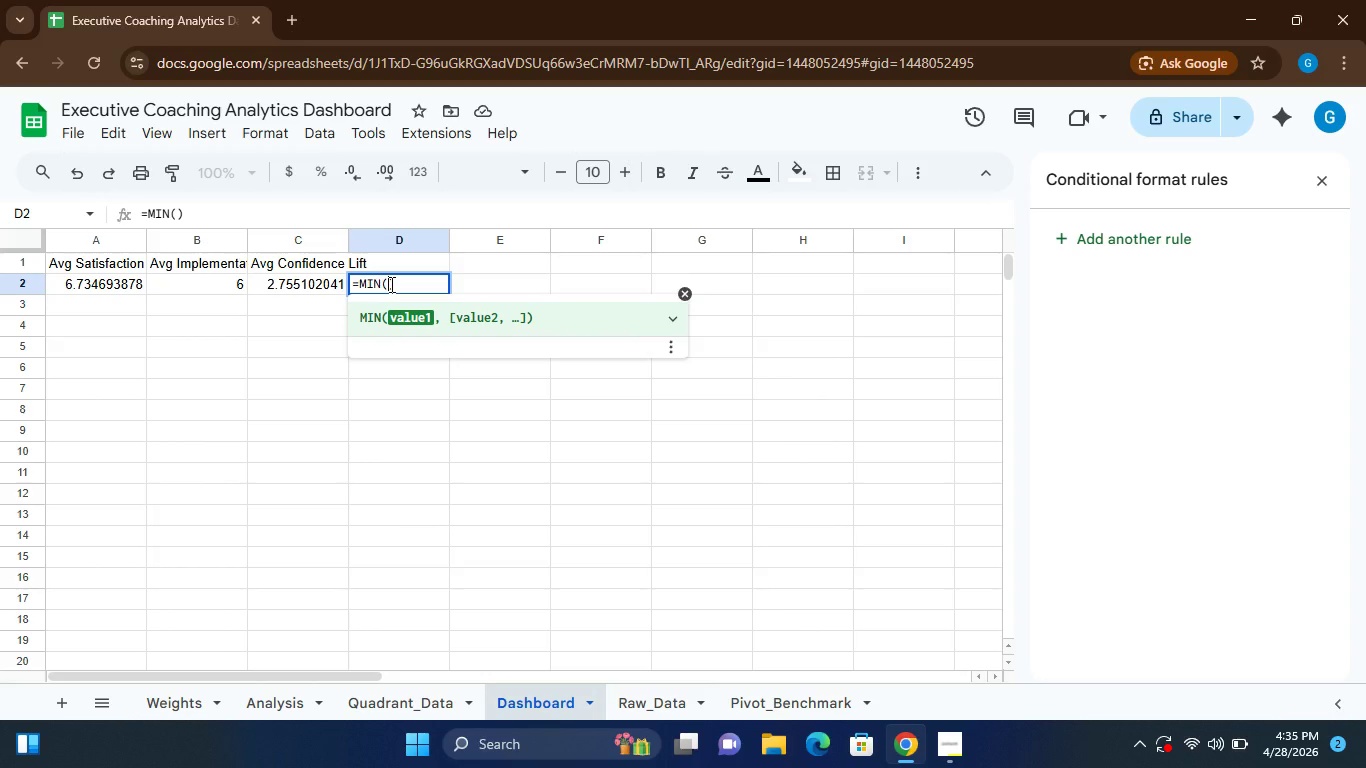 
type(rAW_dATA!b2:b50)
 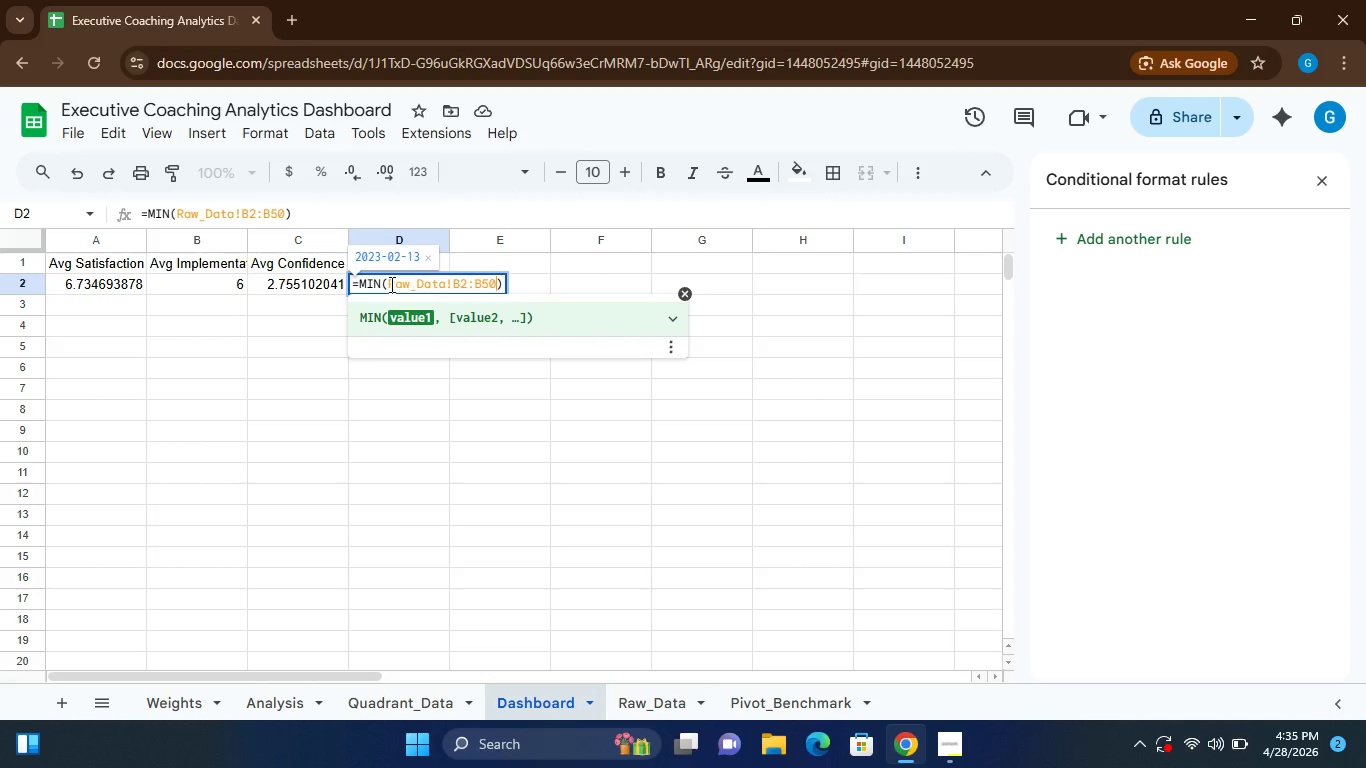 
left_click([503, 283])
 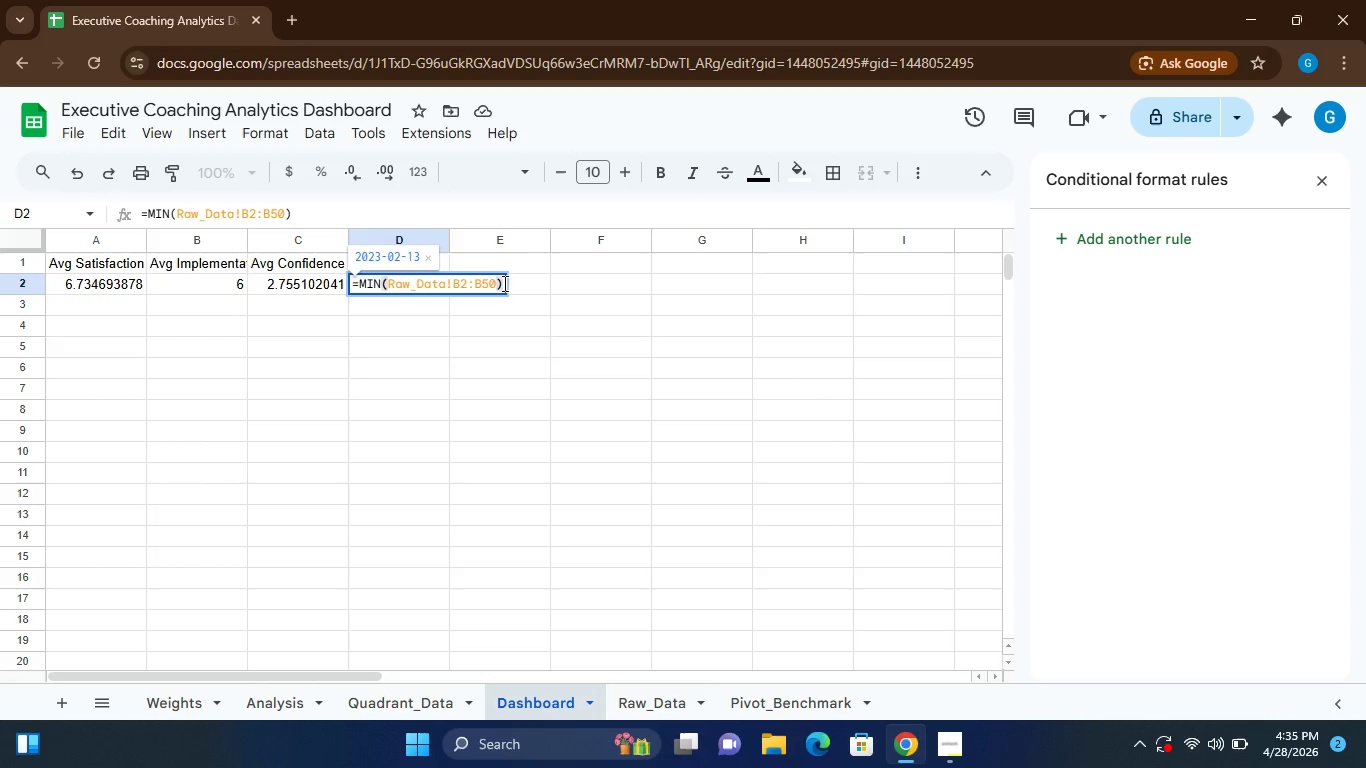 
type(-today())
 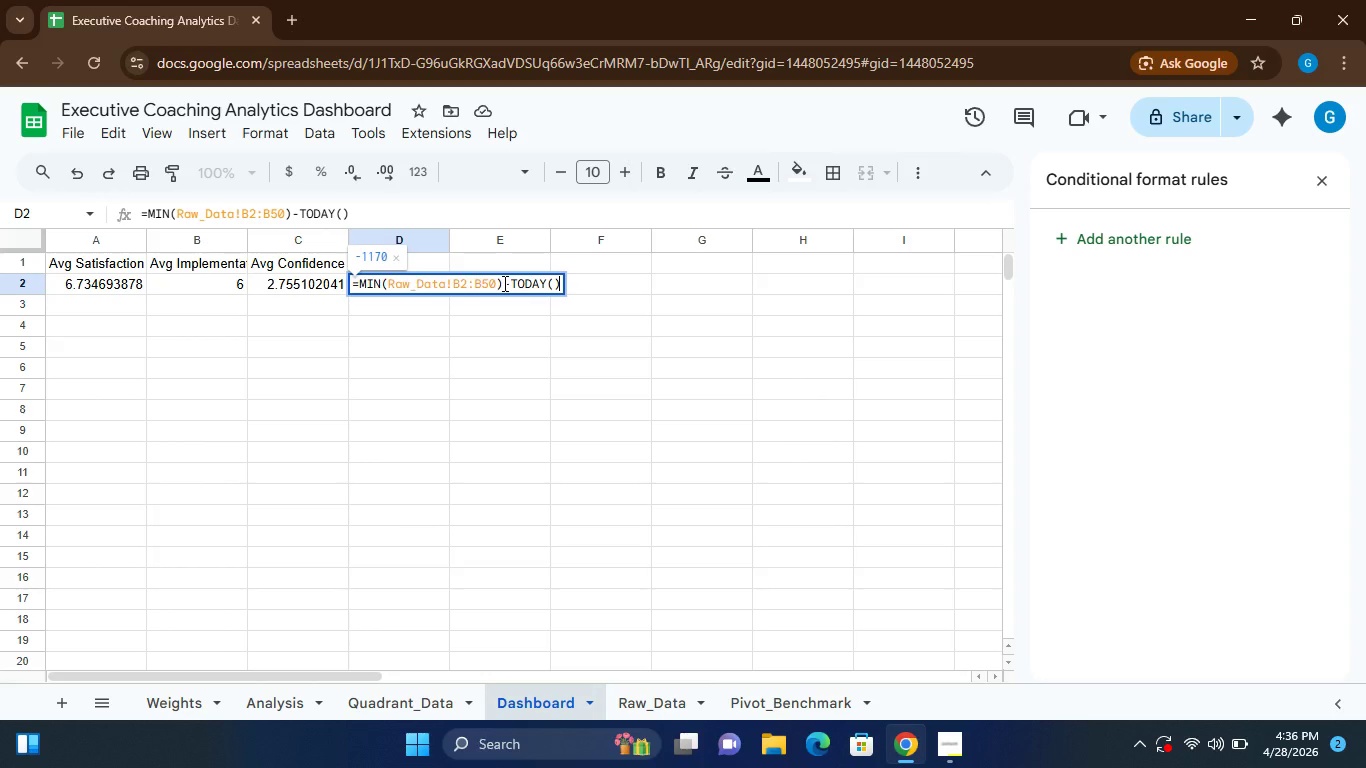 
key(Enter)
 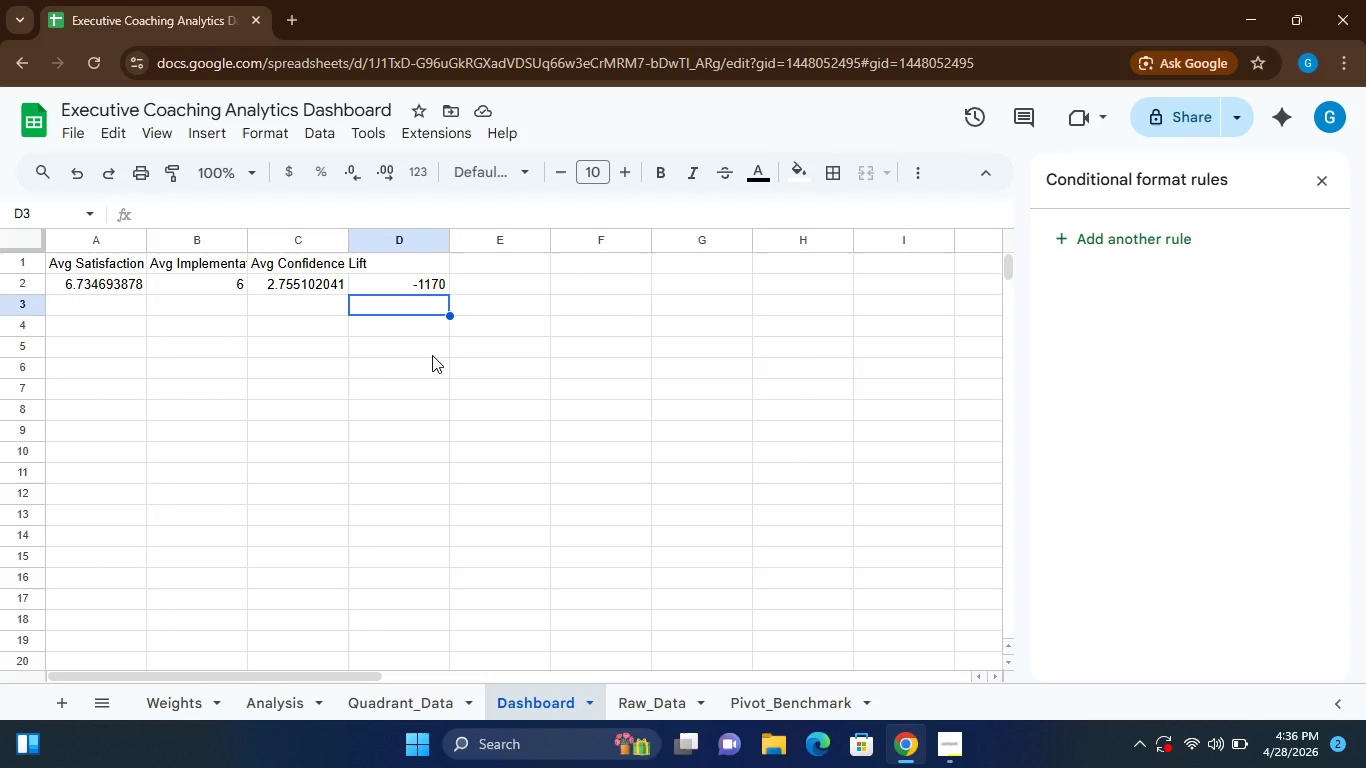 
wait(23.09)
 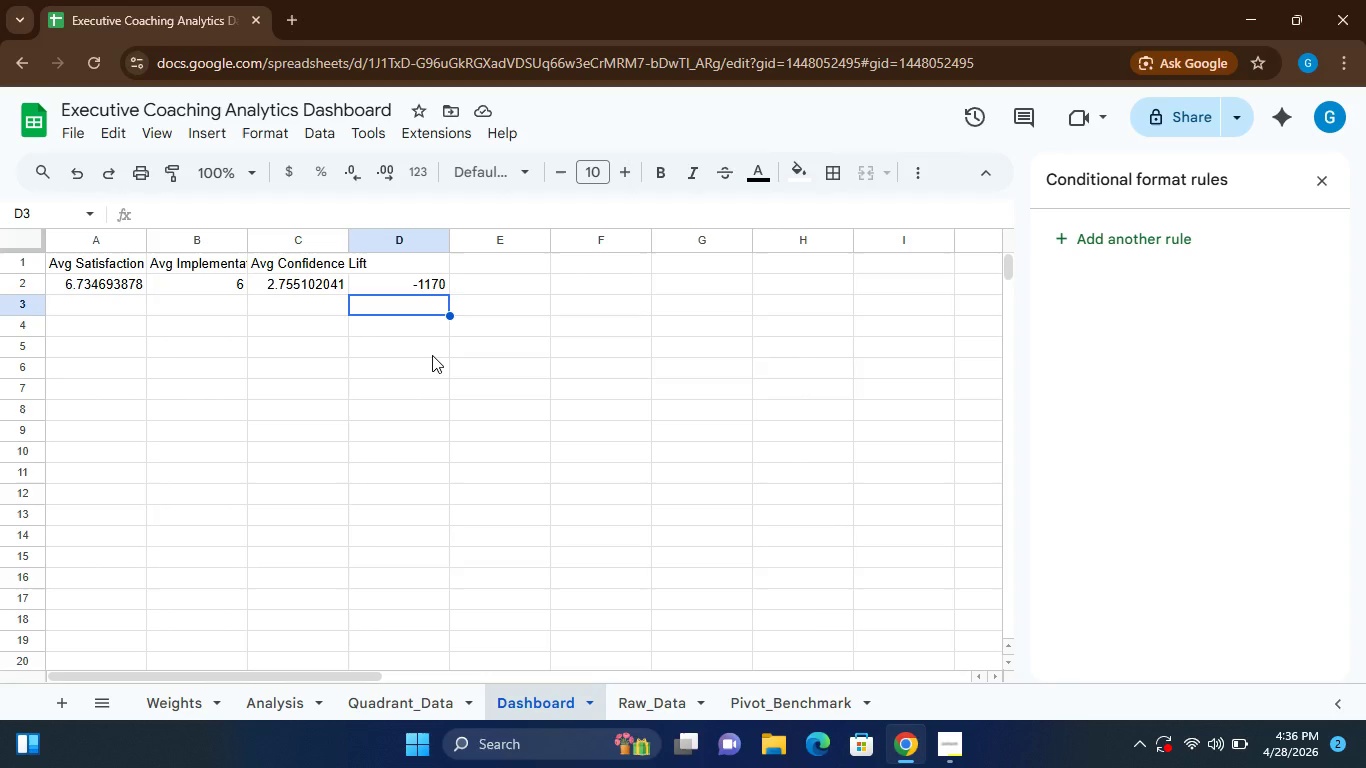 
left_click([164, 712])
 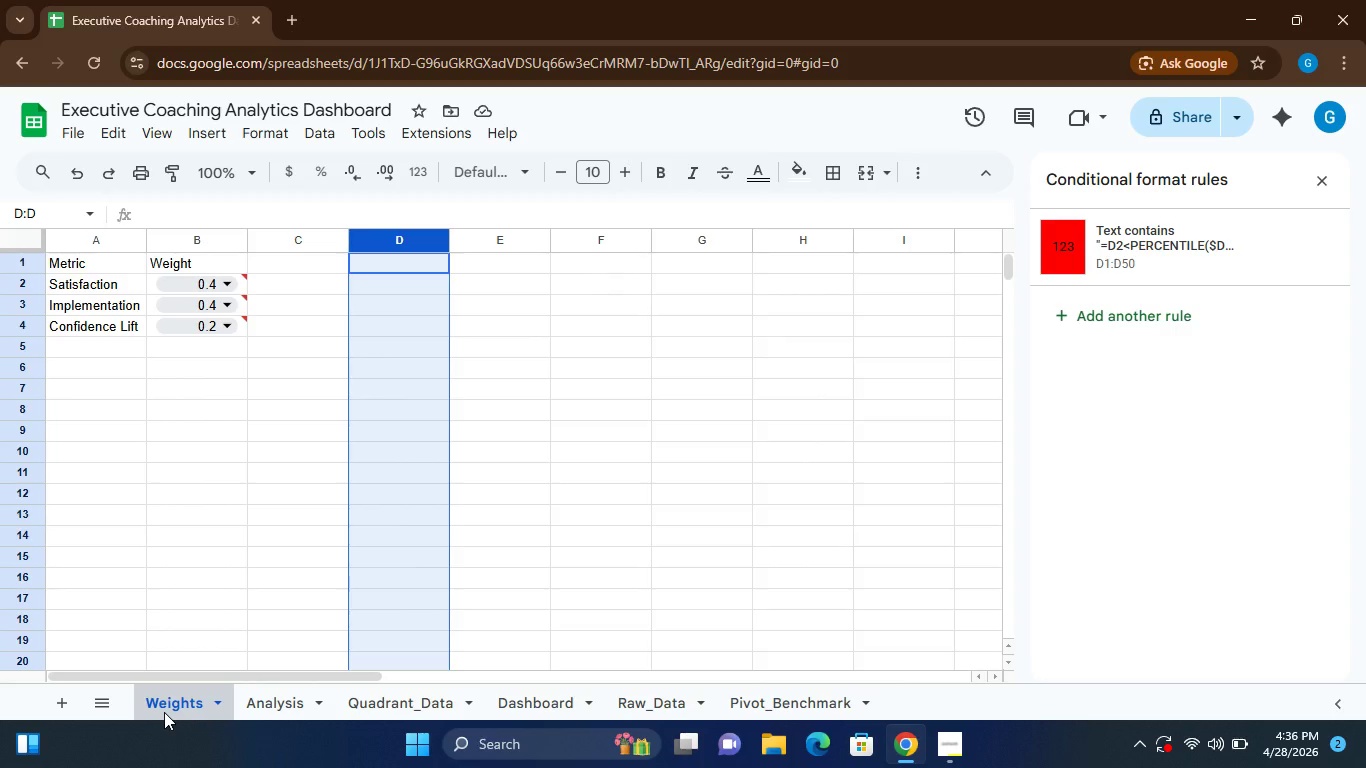 
left_click([164, 712])
 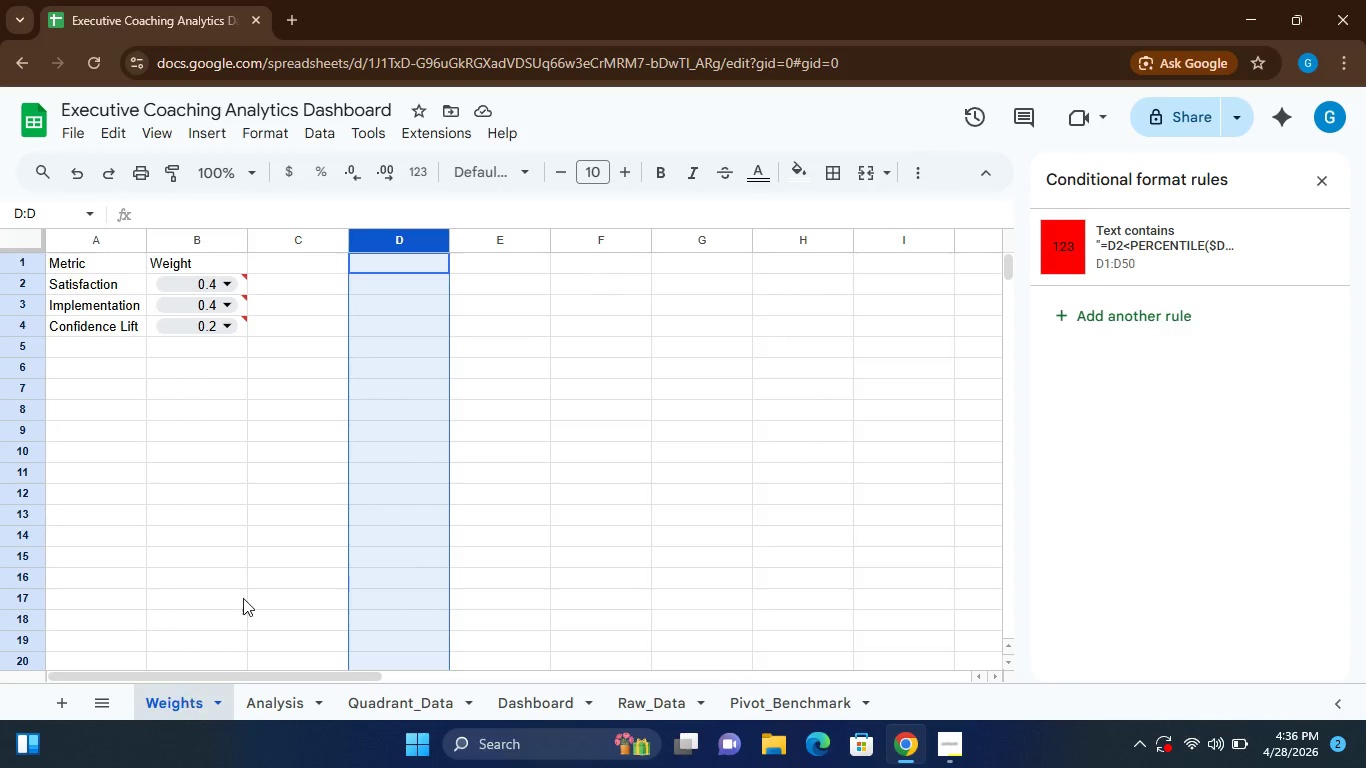 
left_click([243, 598])
 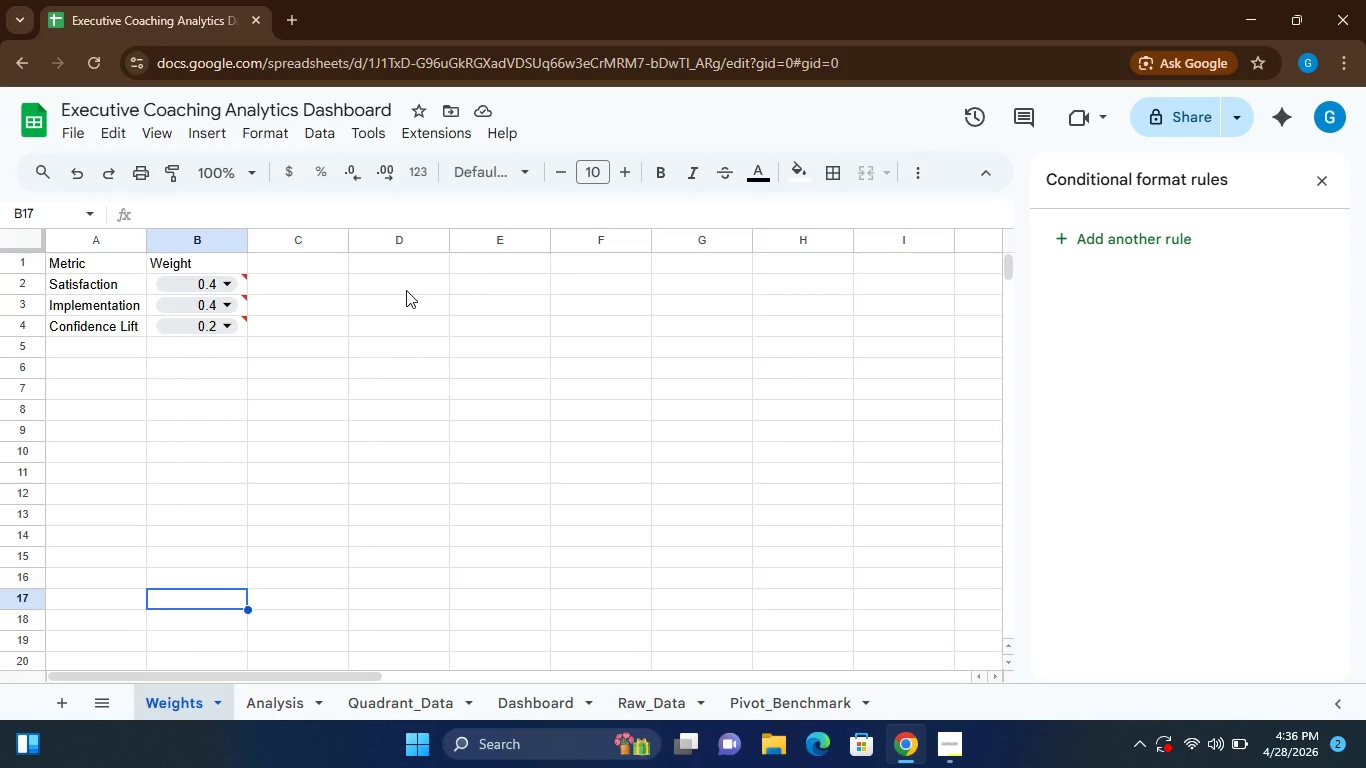 
double_click([406, 290])
 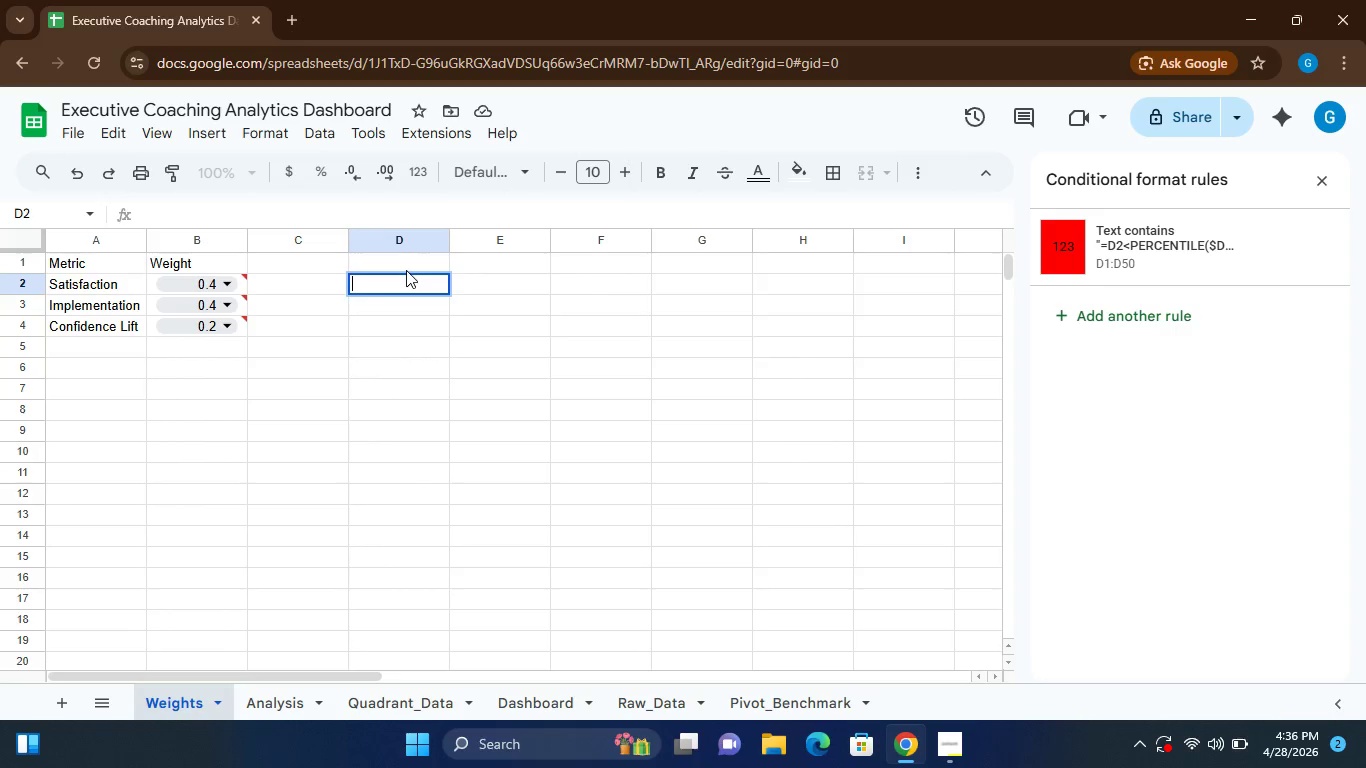 
left_click([406, 270])
 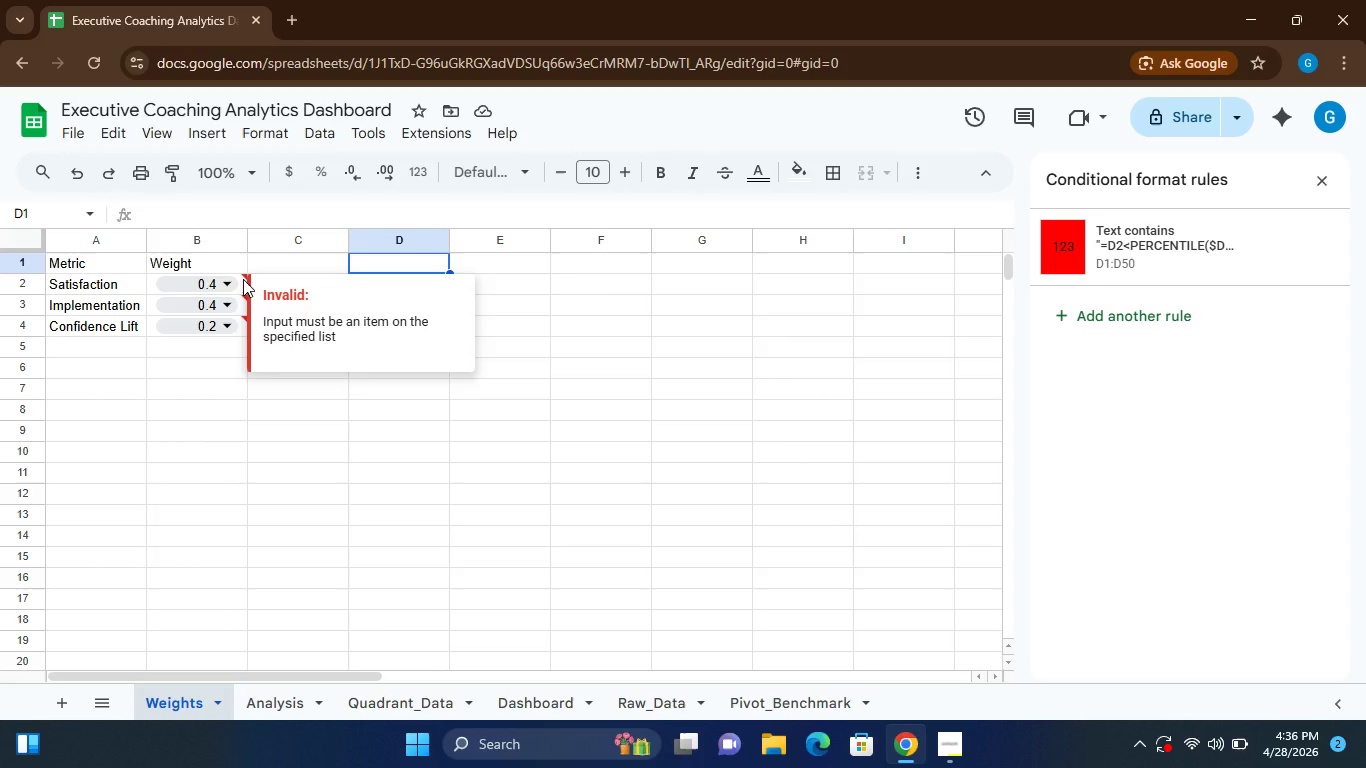 
wait(6.22)
 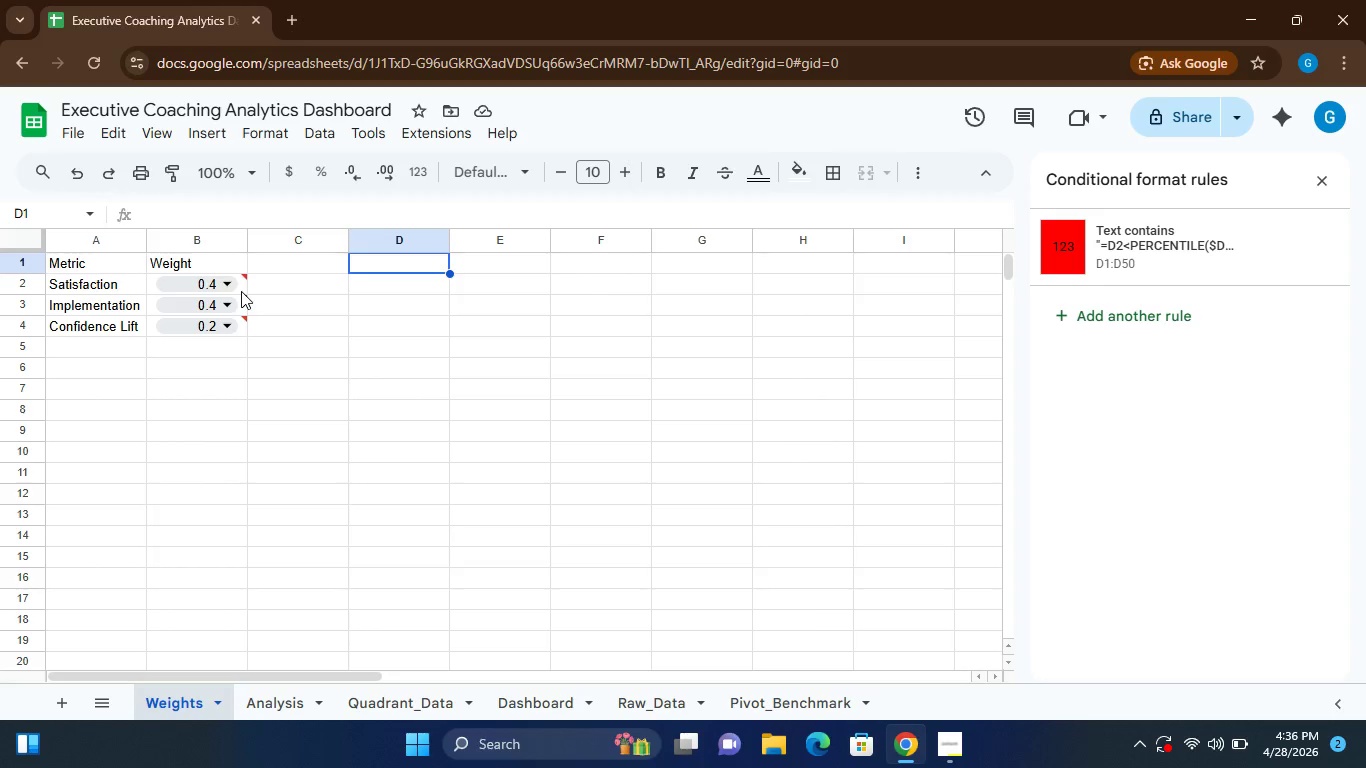 
left_click([243, 279])
 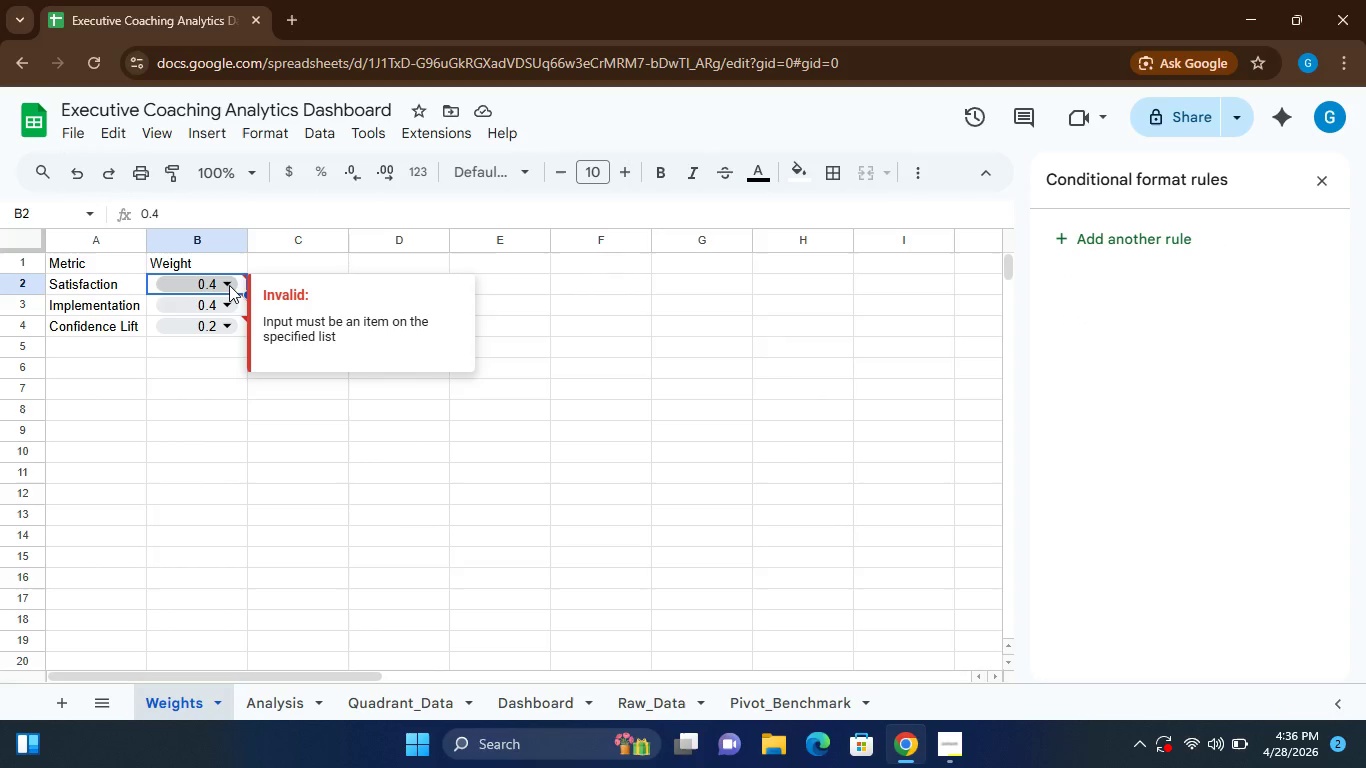 
left_click([229, 285])
 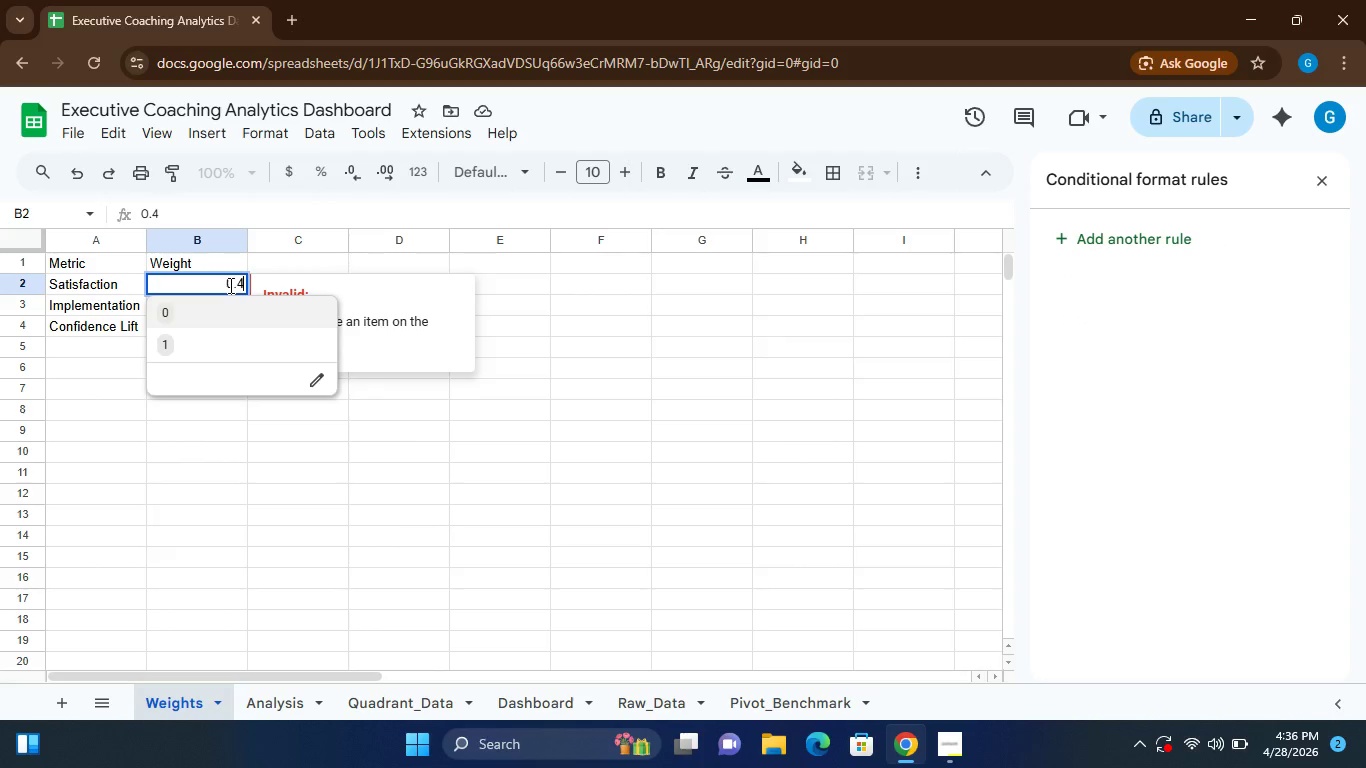 
left_click([187, 403])
 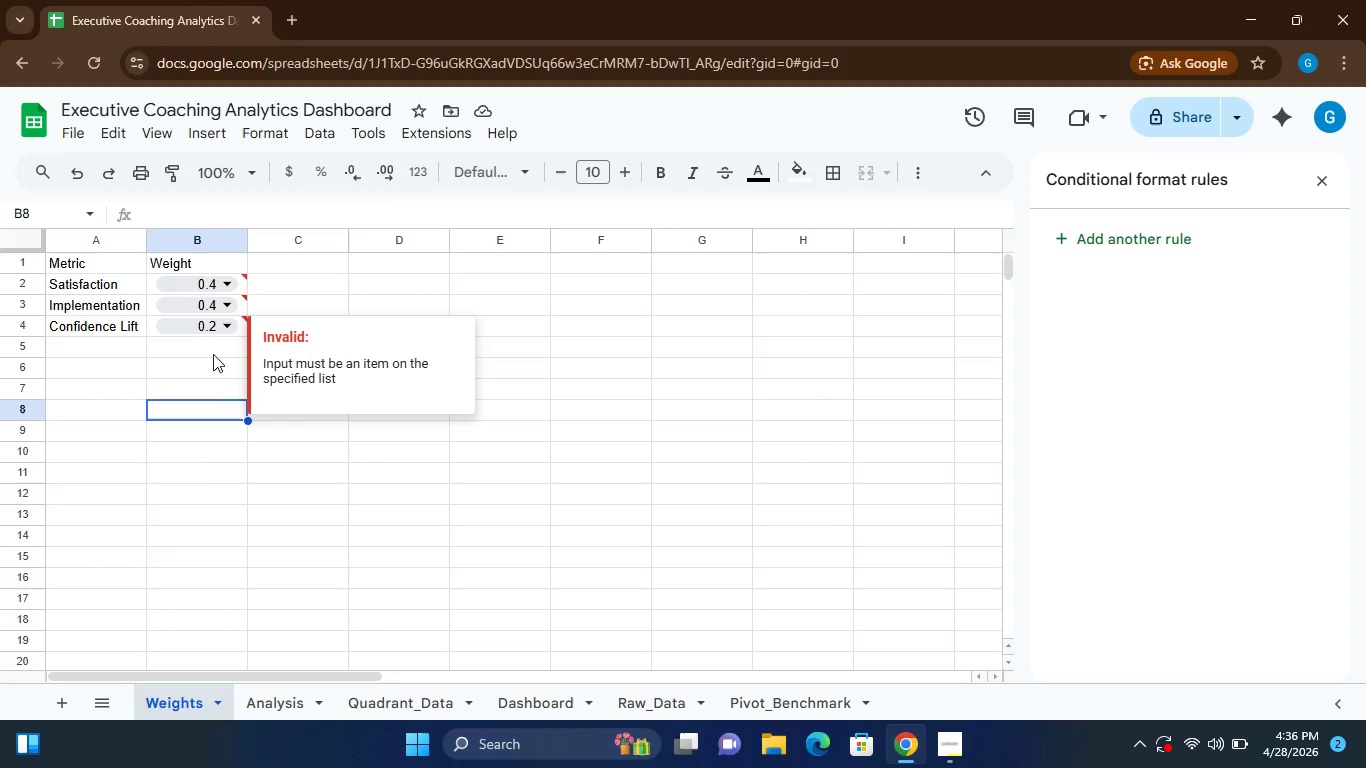 
left_click([214, 369])
 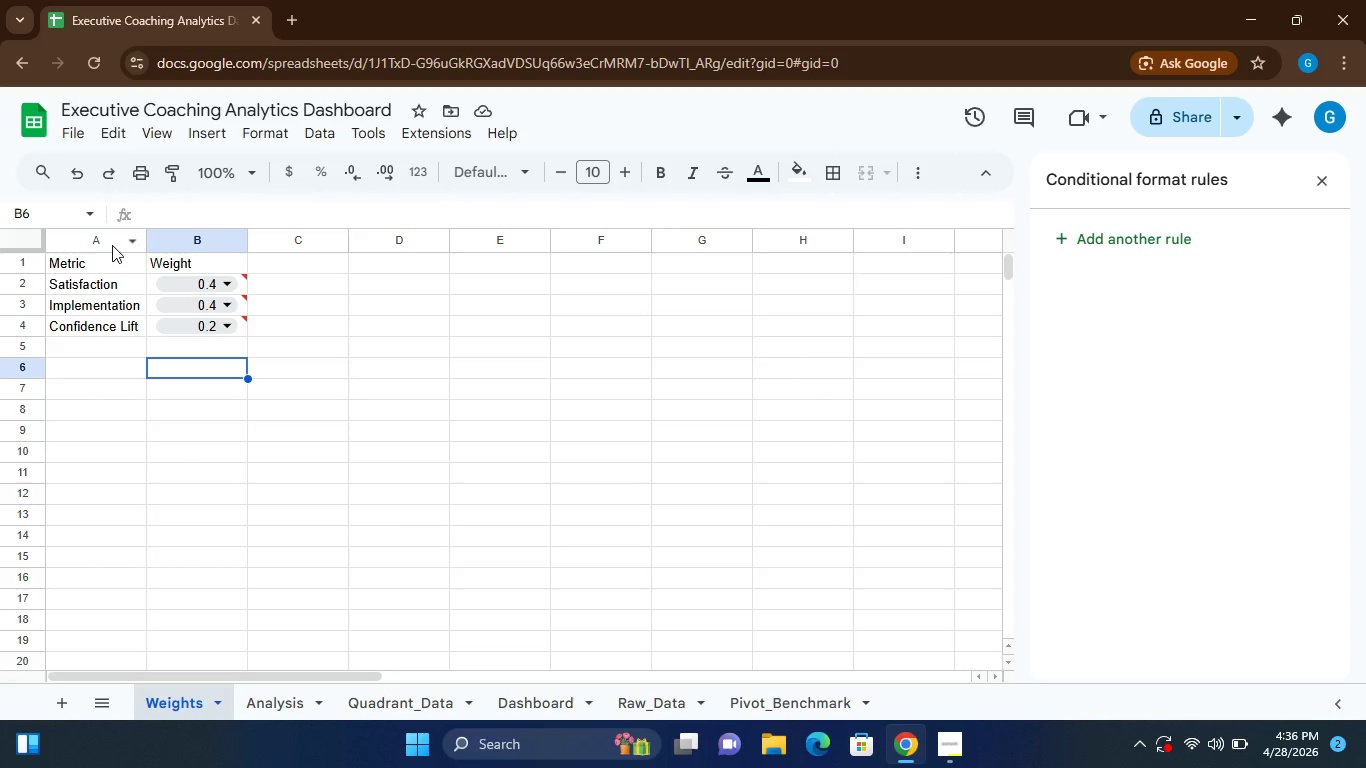 
wait(6.03)
 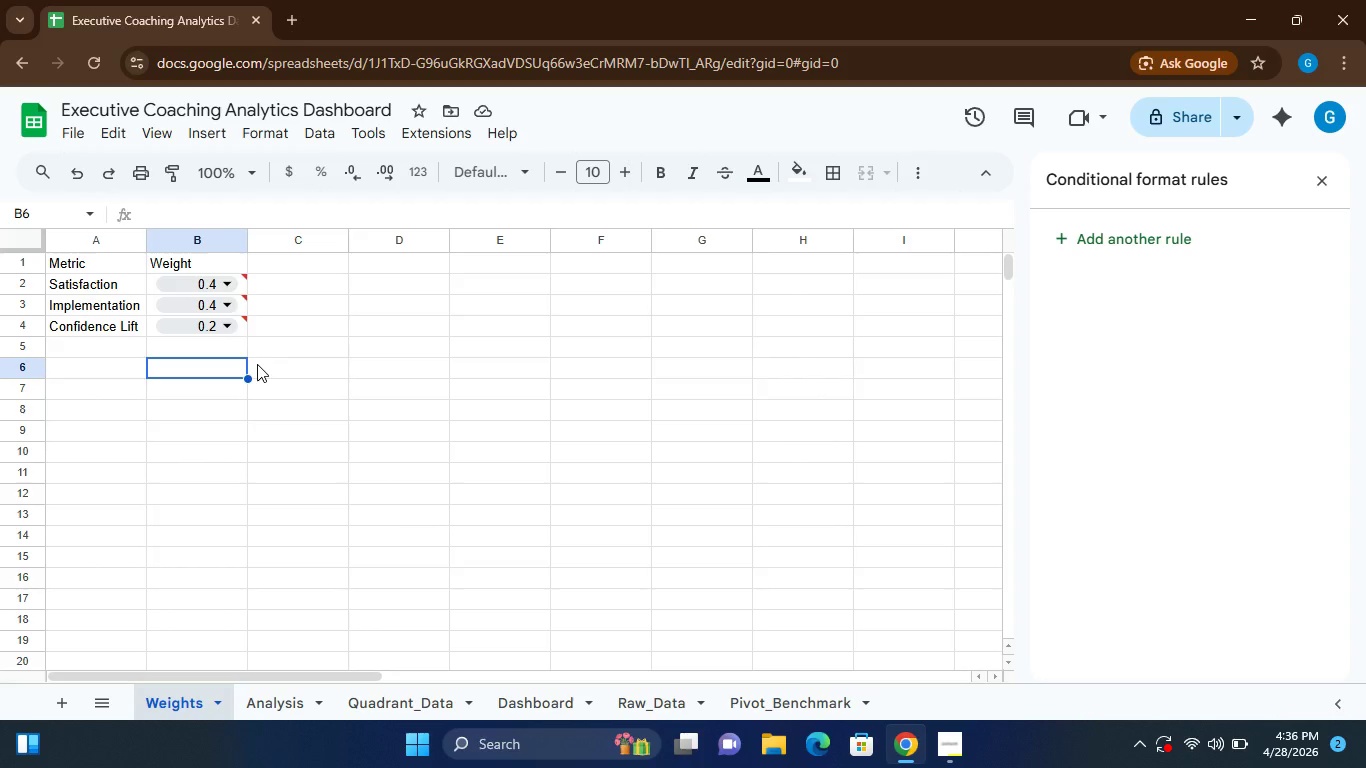 
left_click([107, 241])
 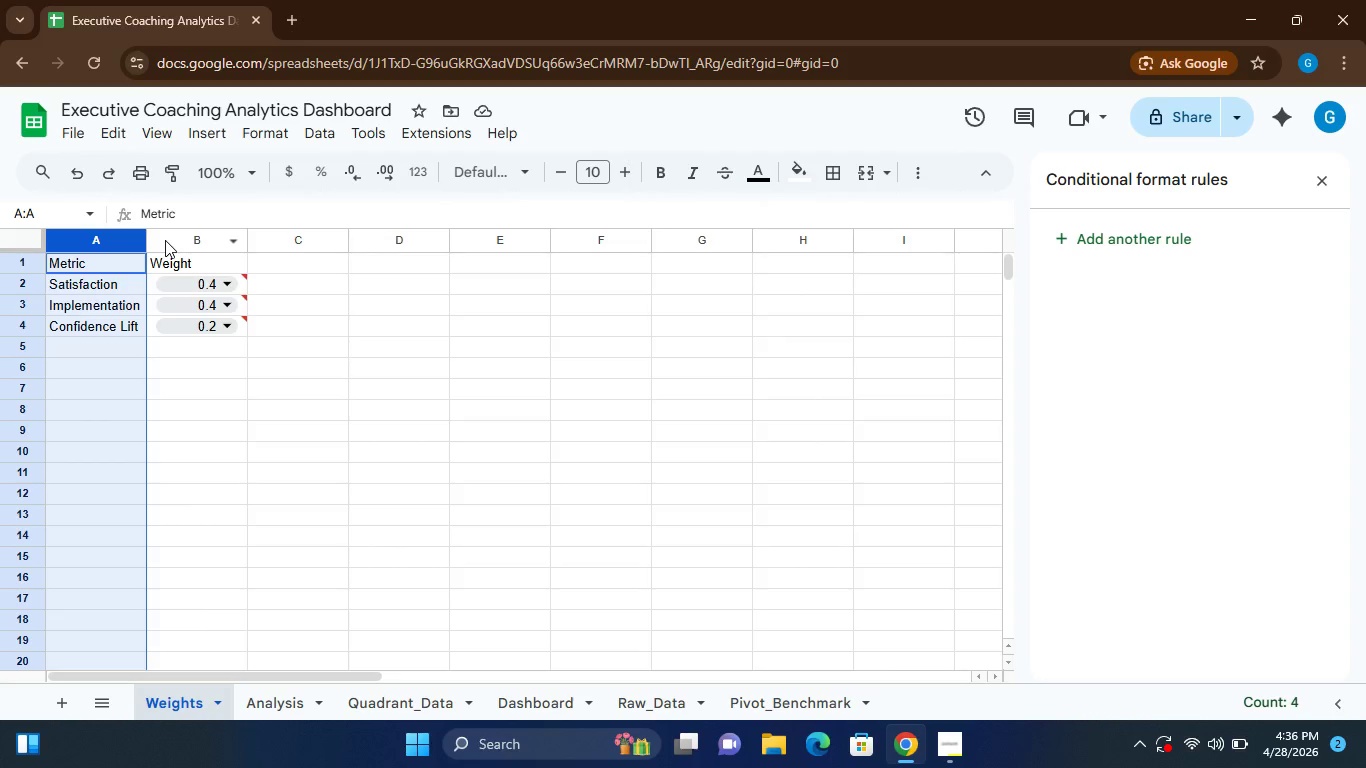 
left_click([168, 240])
 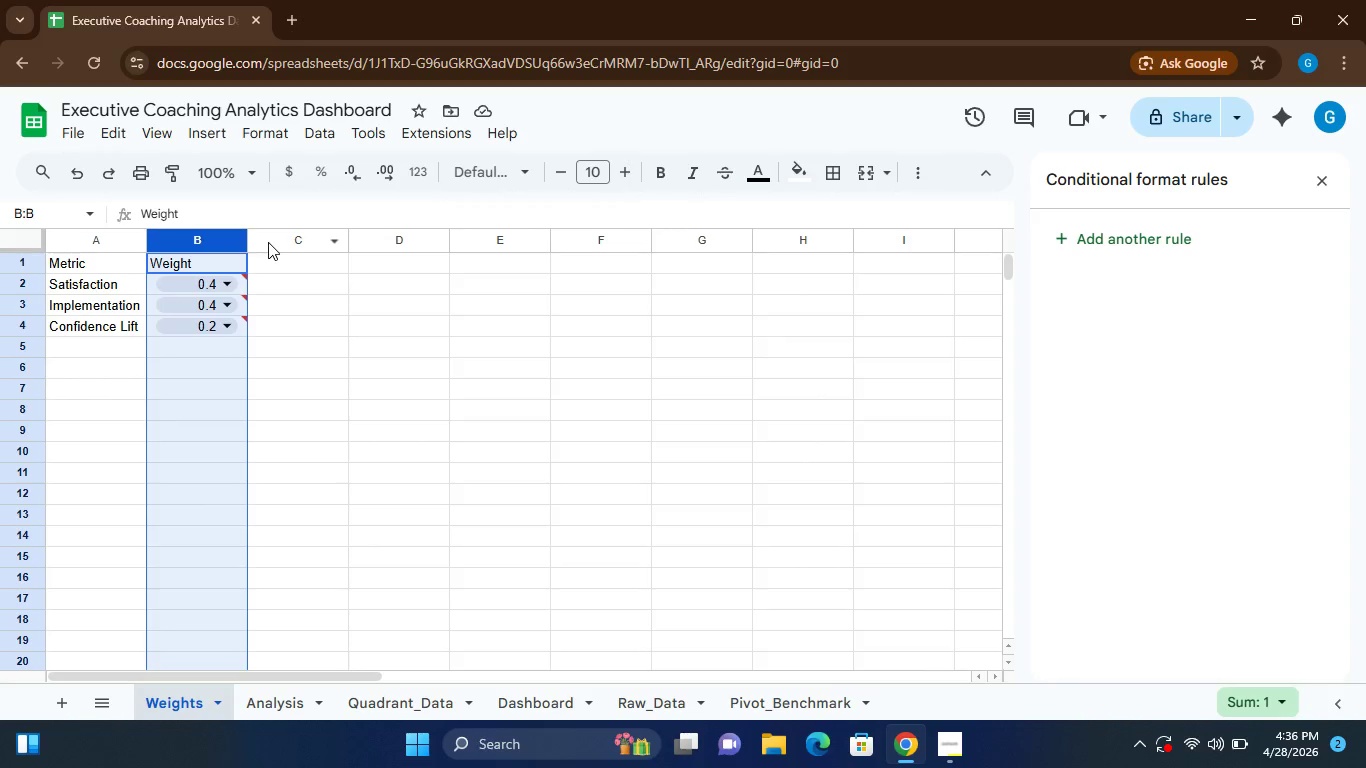 
left_click([268, 242])
 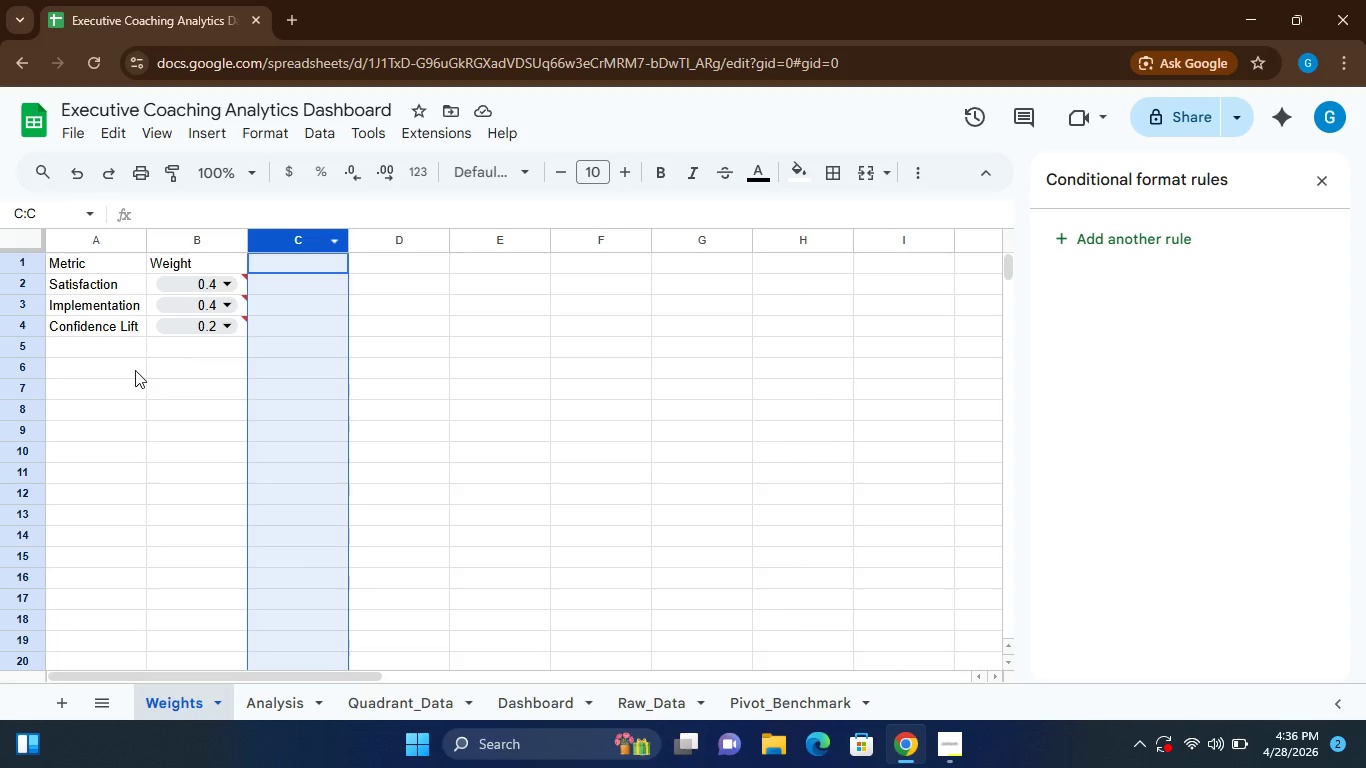 
left_click([134, 371])
 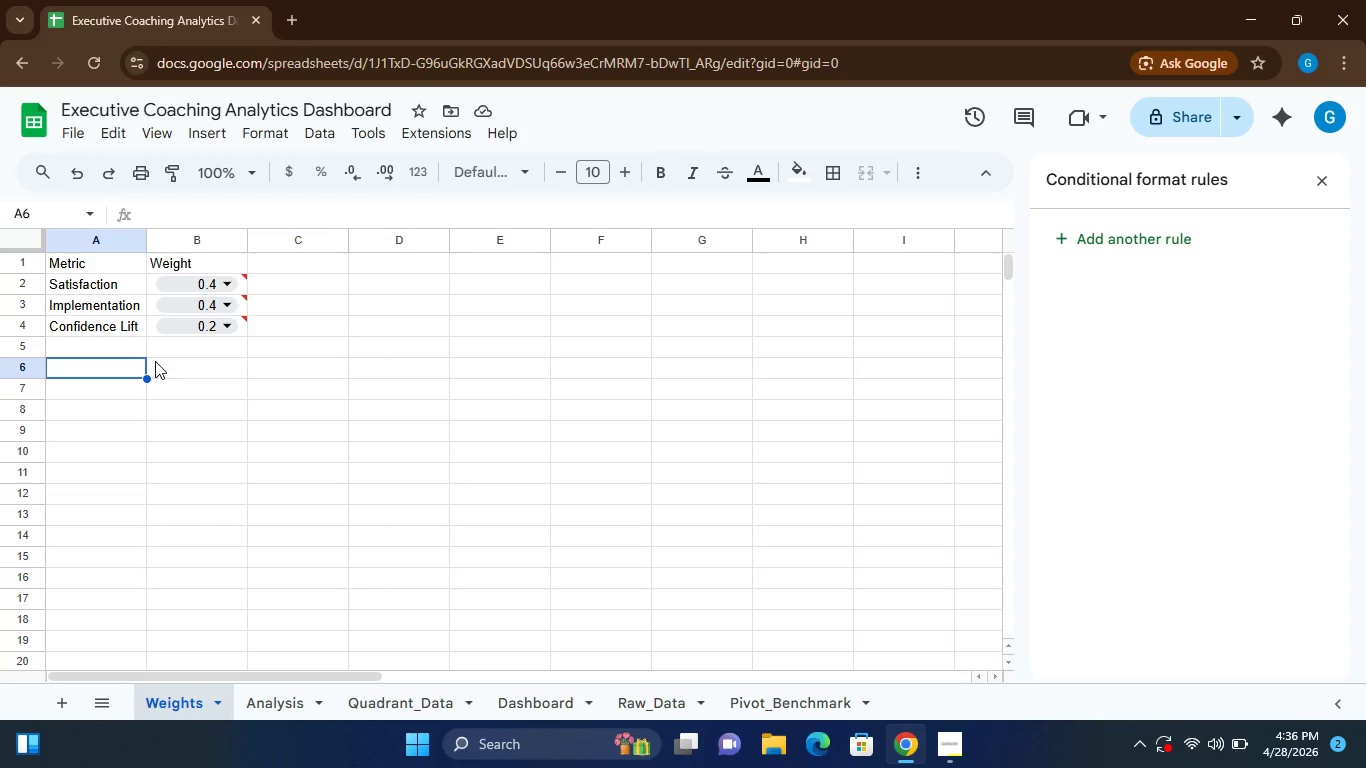 
wait(6.08)
 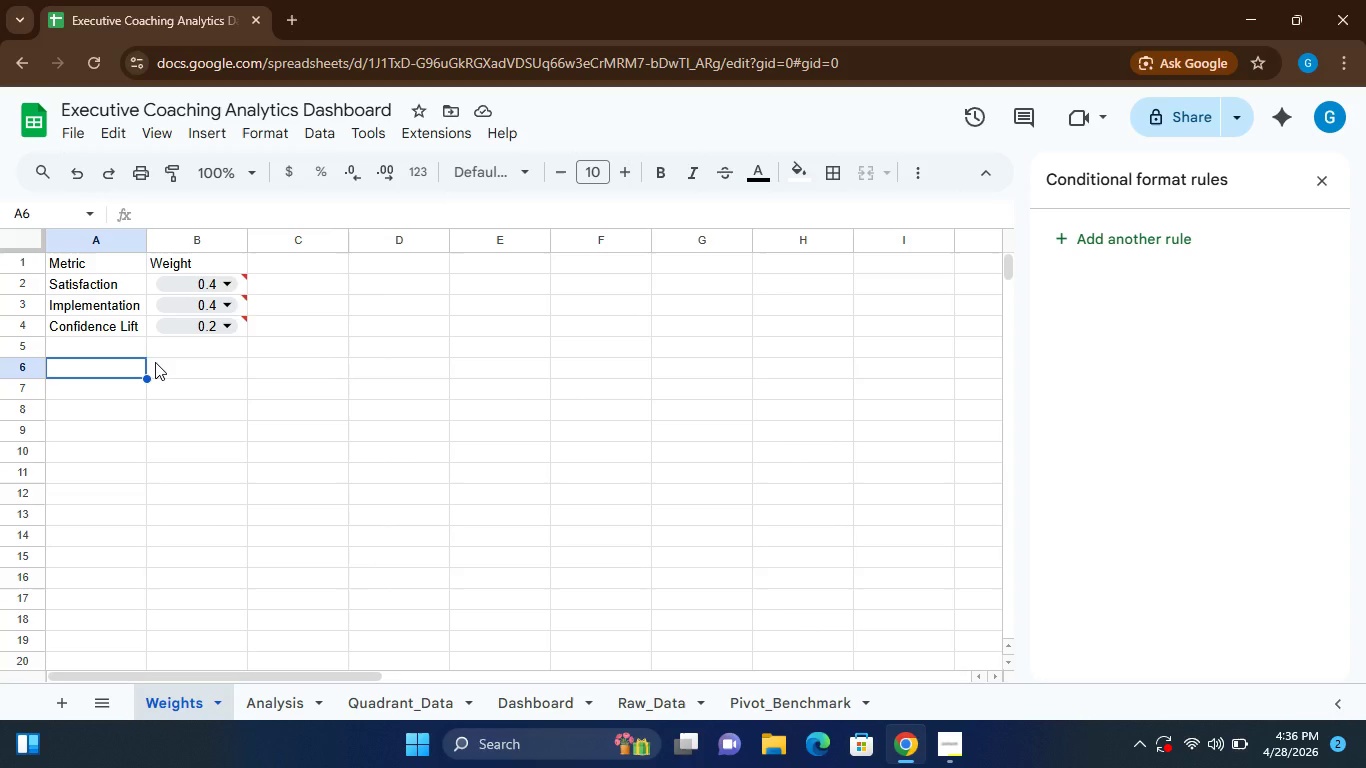 
mouse_move([169, 315])
 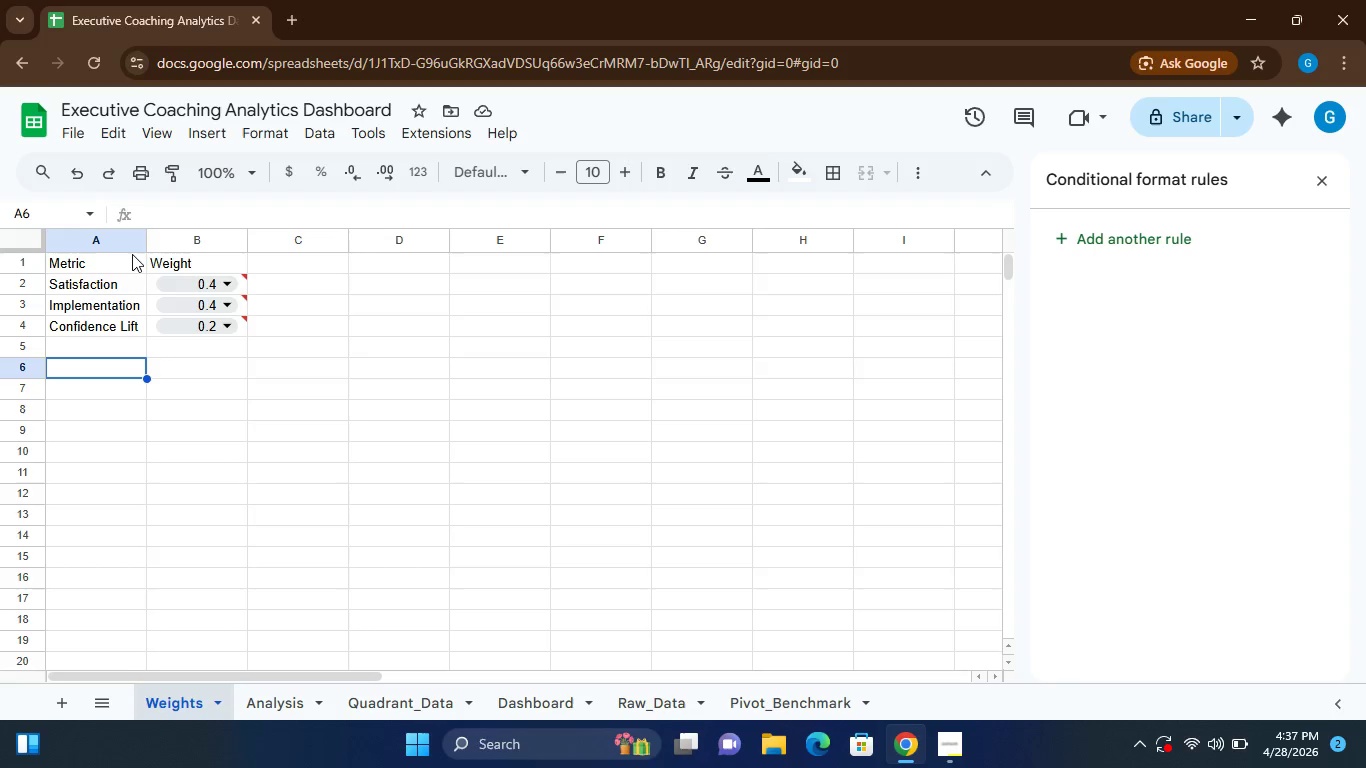 
hold_key(key=ShiftLeft, duration=1.44)
left_click([105, 238])
 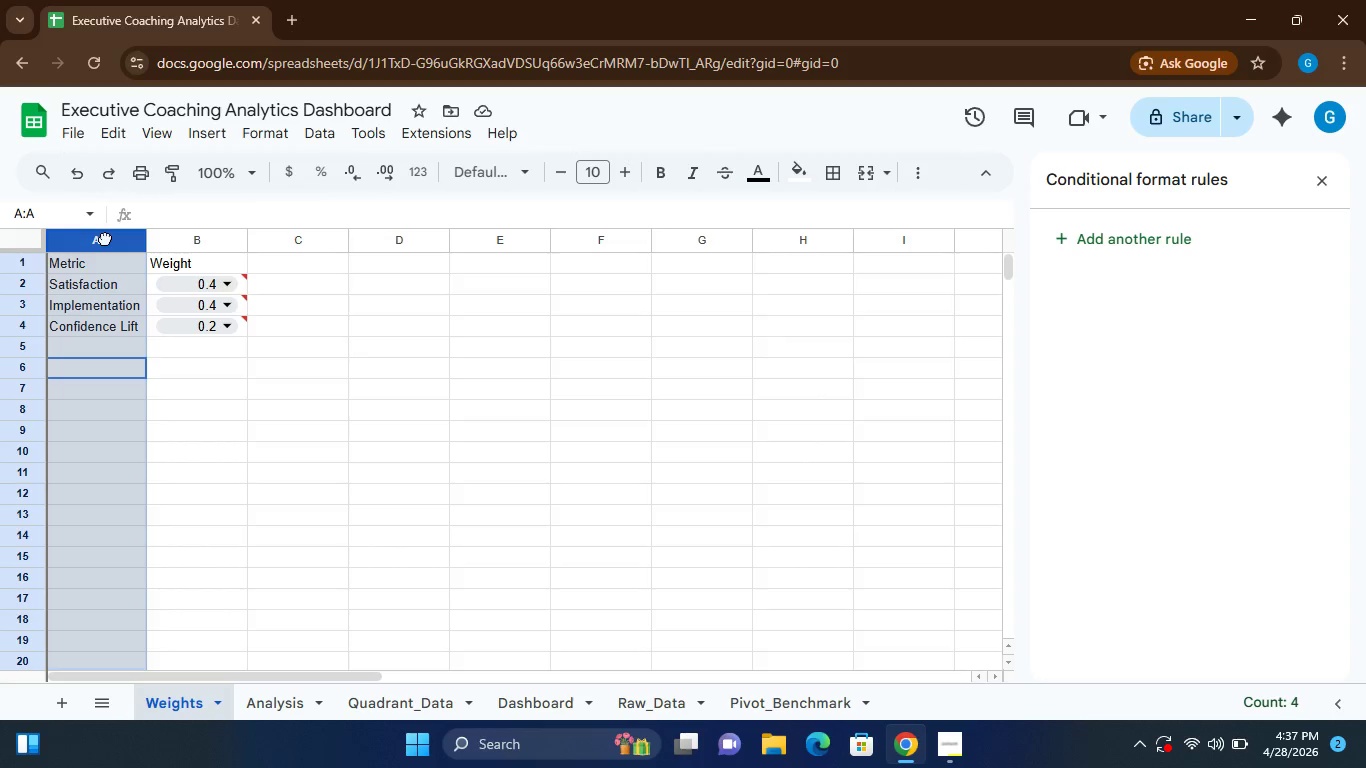 
double_click([105, 238])
 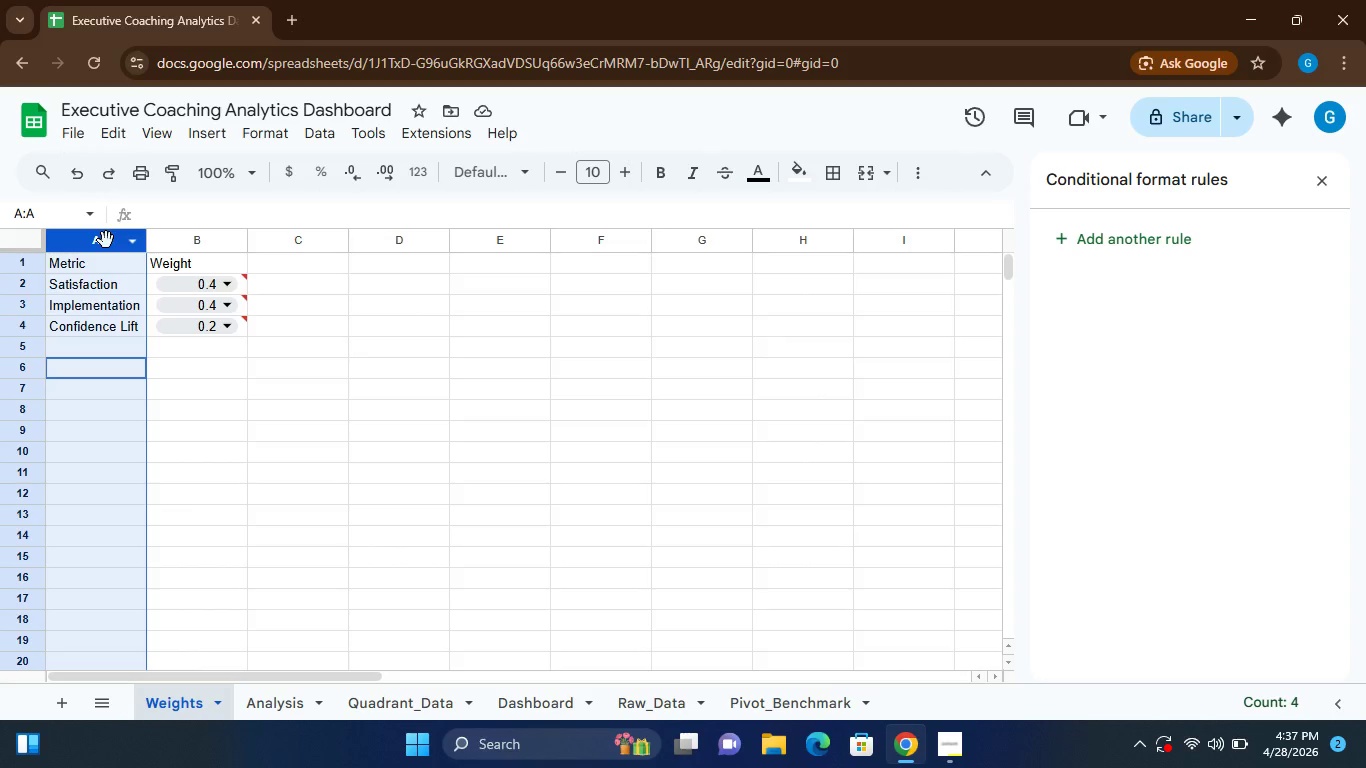 
left_click([106, 240])
 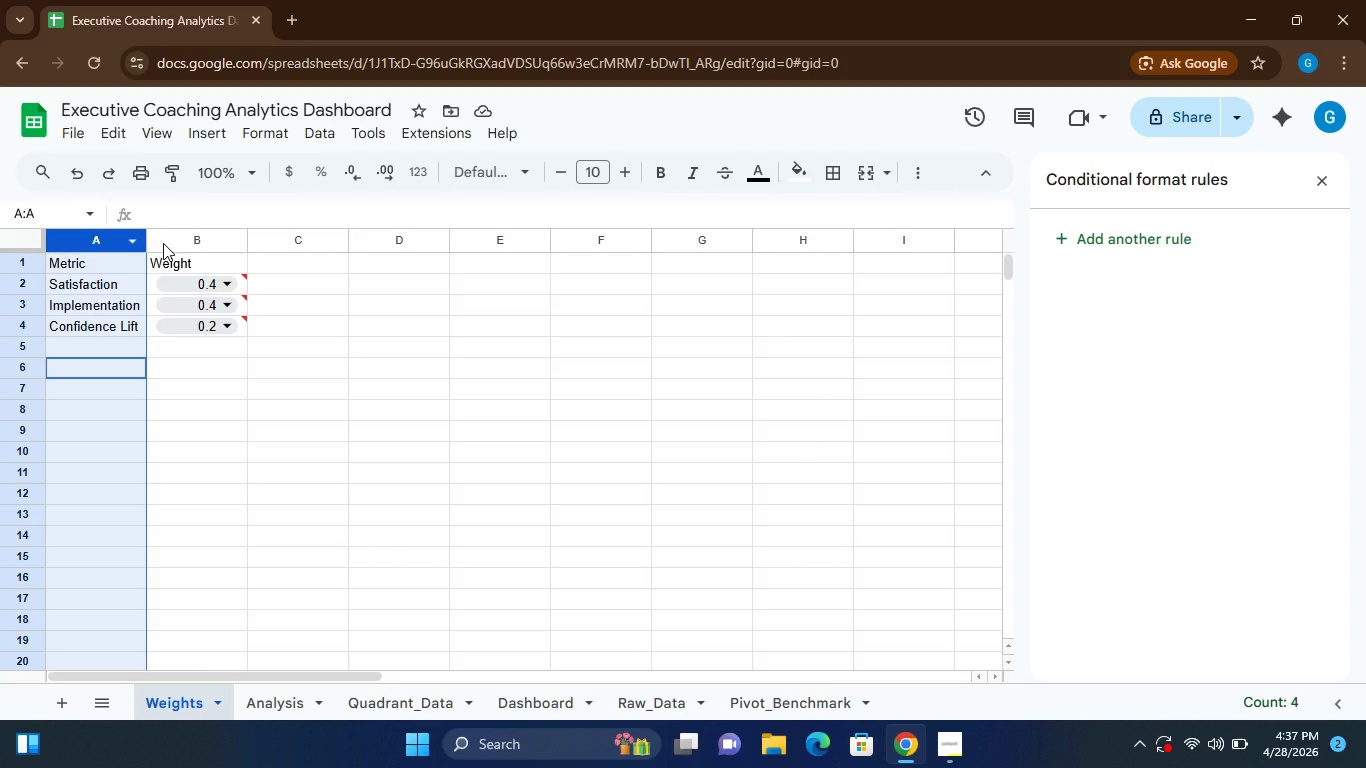 
left_click([163, 243])
 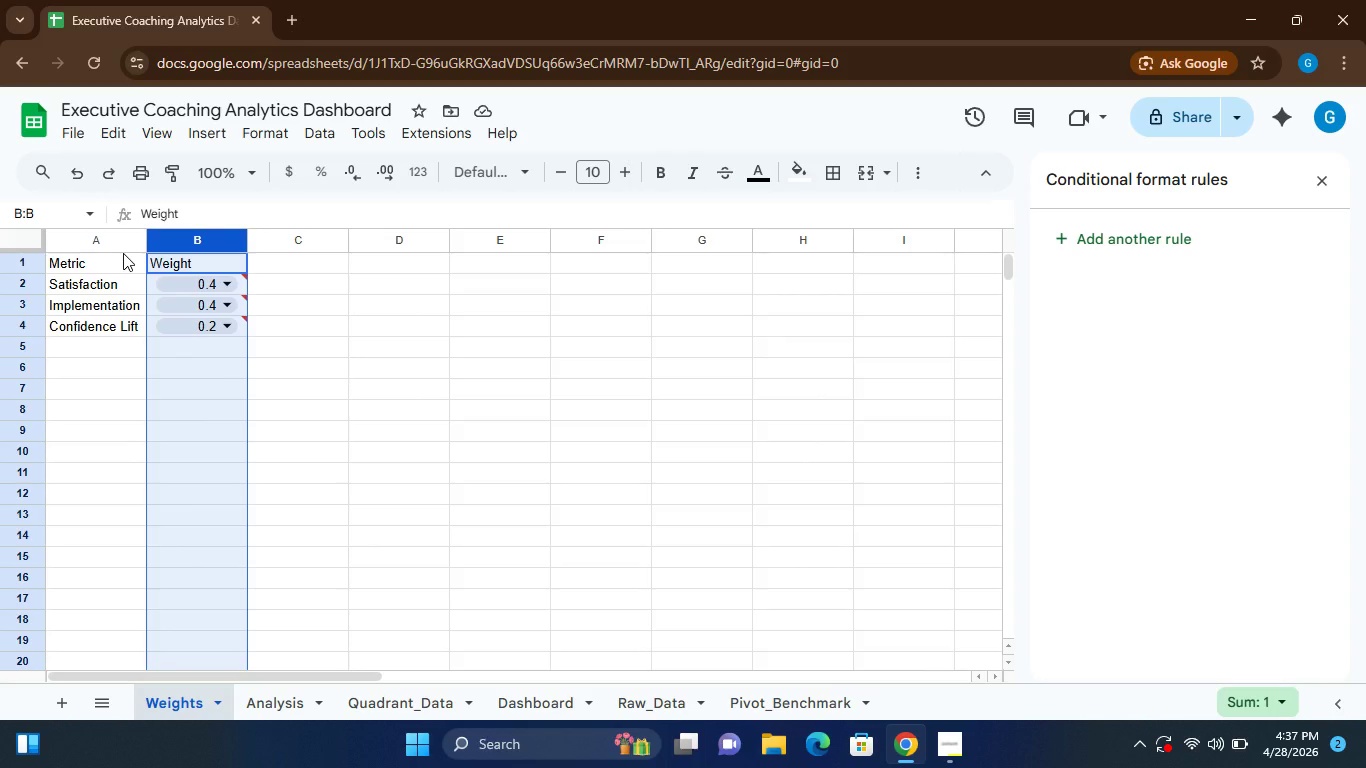 
hold_key(key=ShiftLeft, duration=1.34)
left_click([110, 244])
 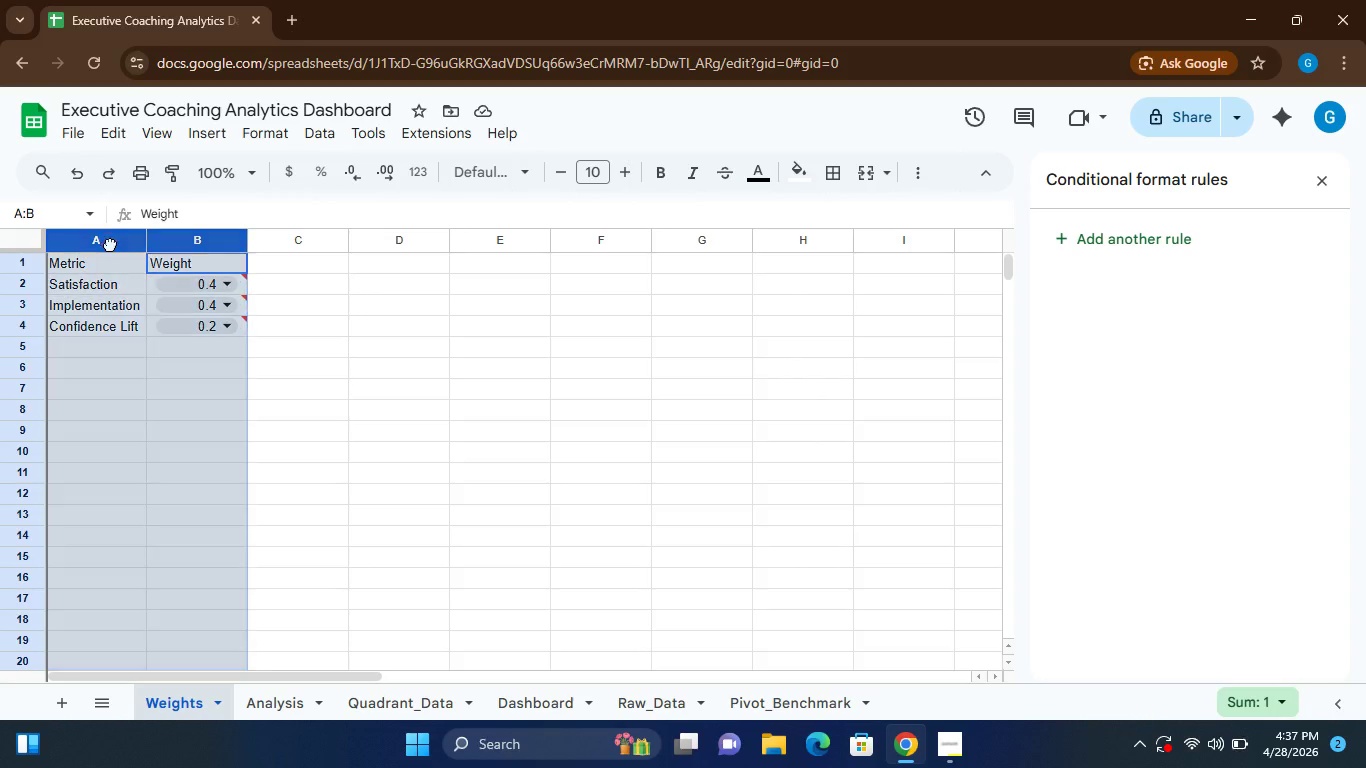 
left_click([110, 244])
 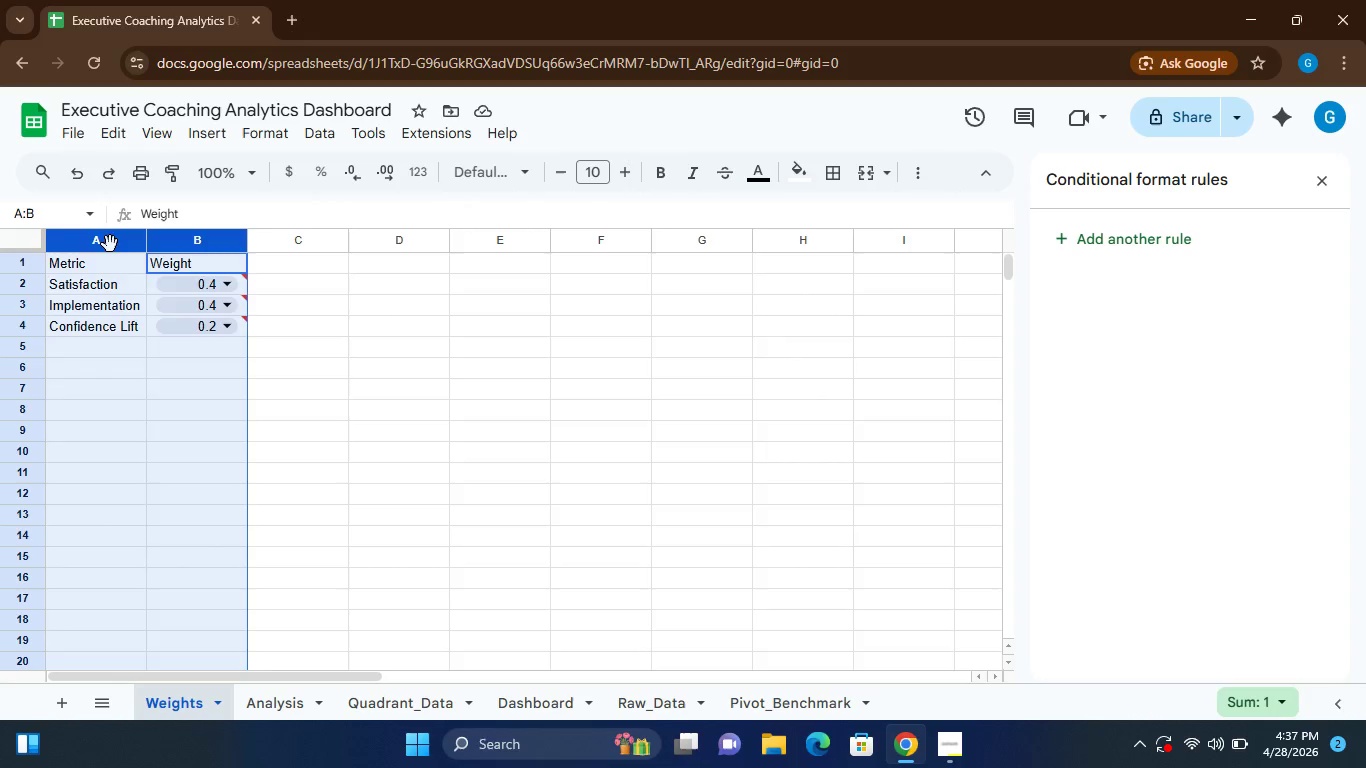 
left_click([110, 244])
 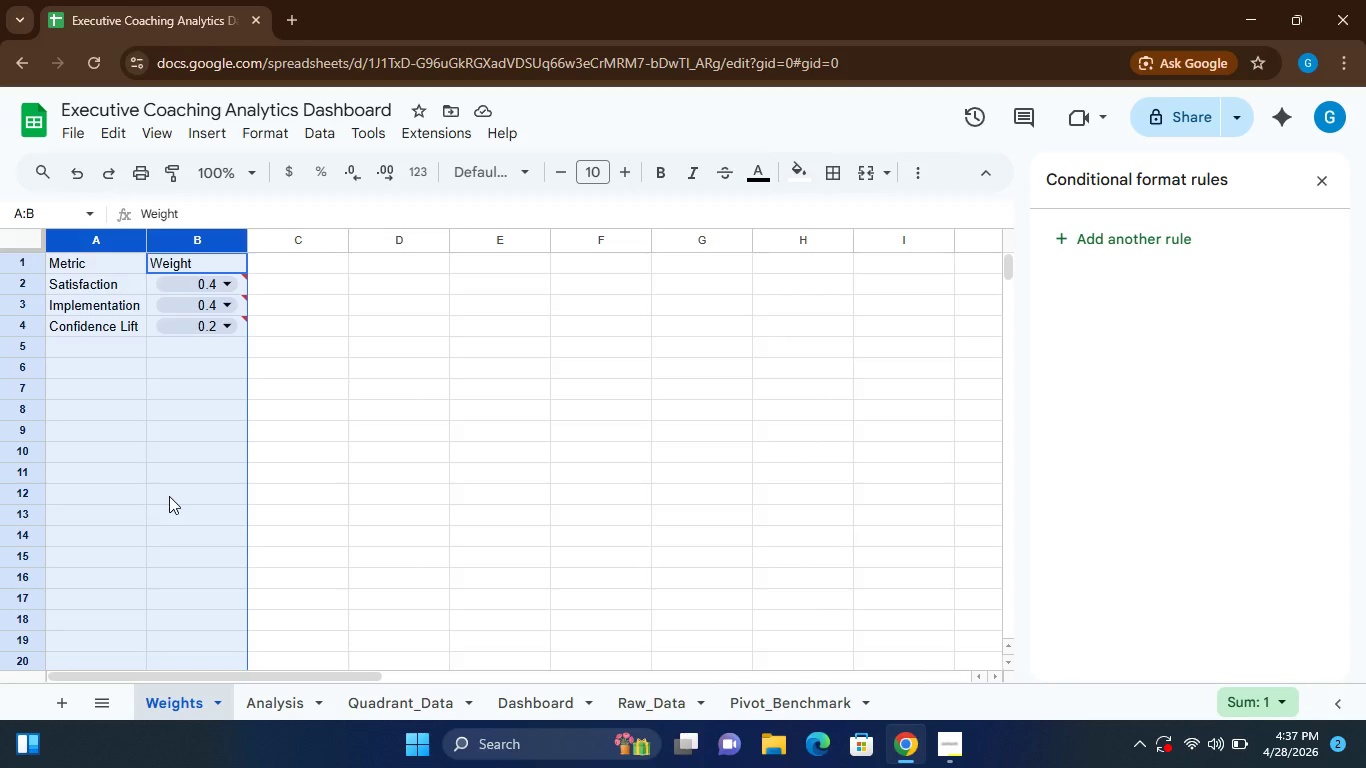 
left_click([169, 496])
 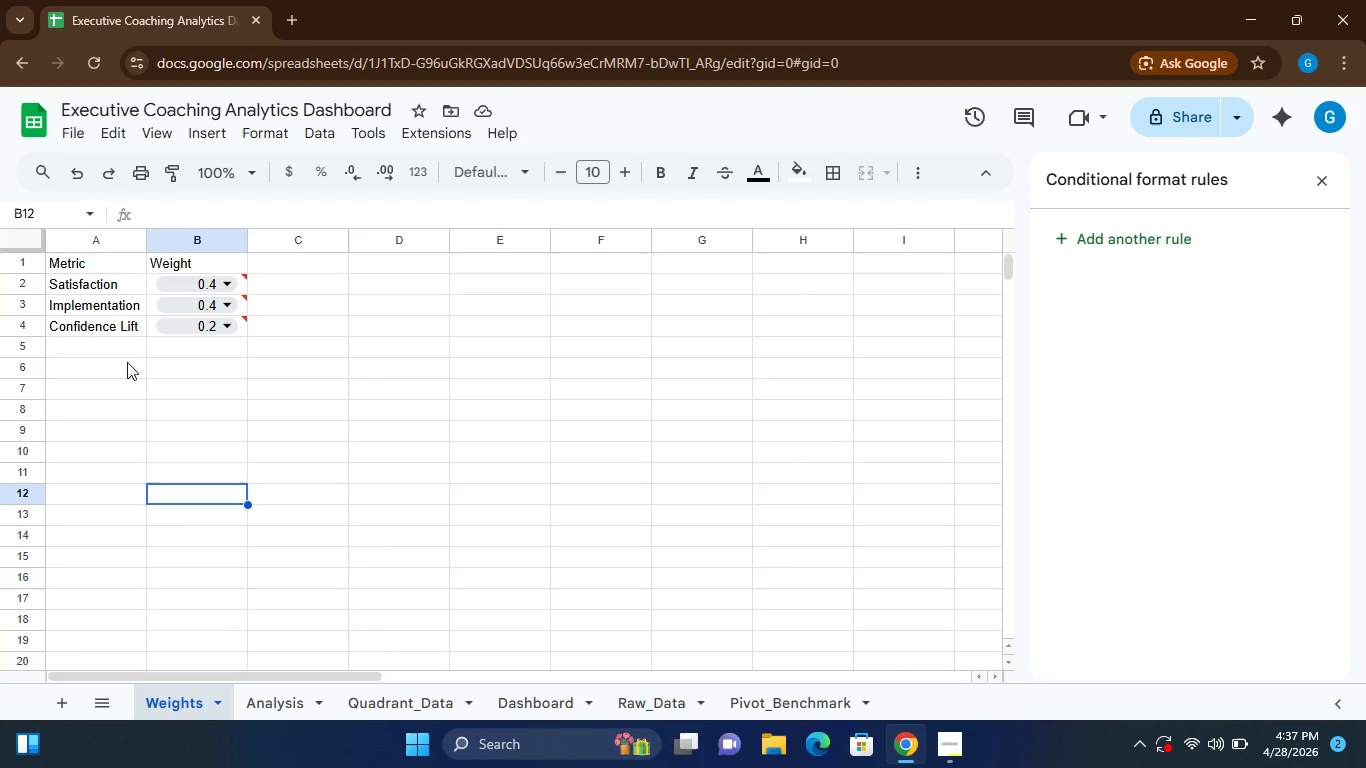 
hold_key(key=ShiftLeft, duration=0.42)
 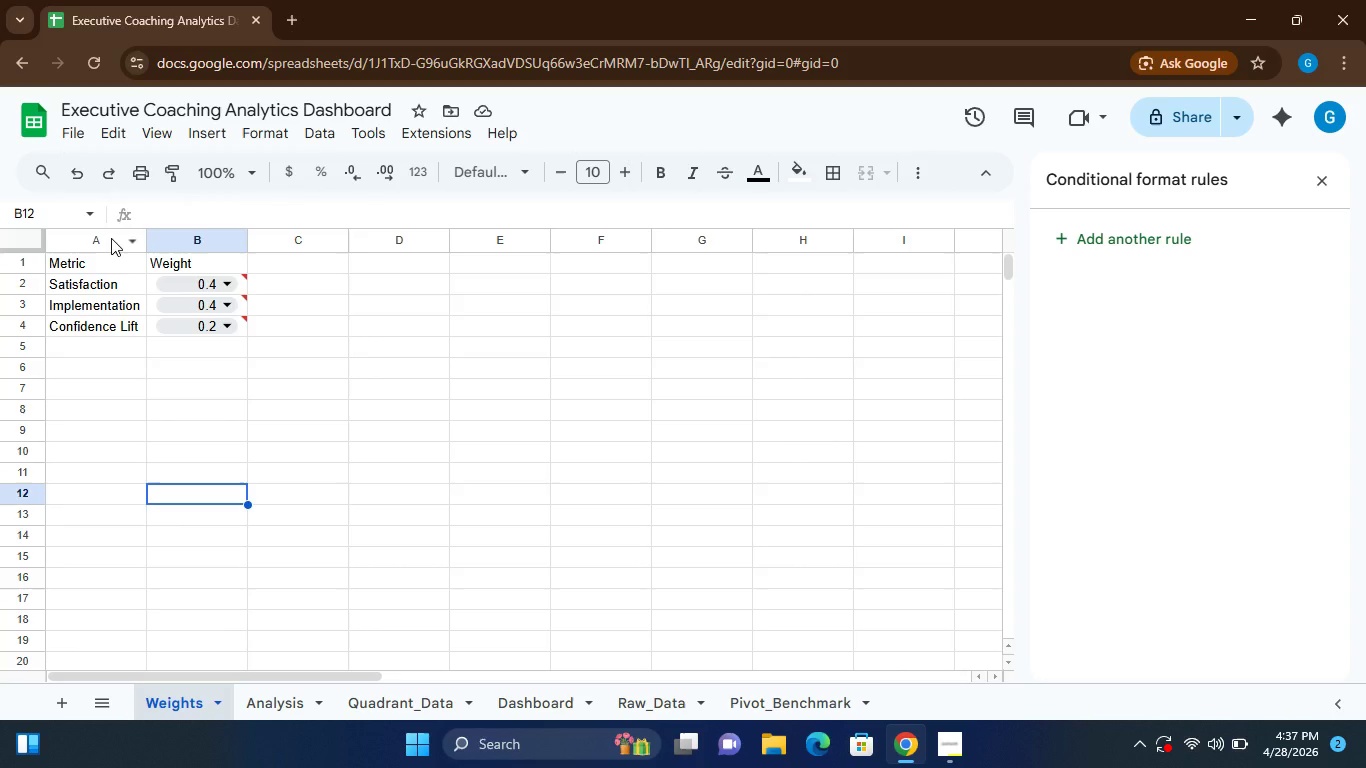 
left_click([111, 238])
 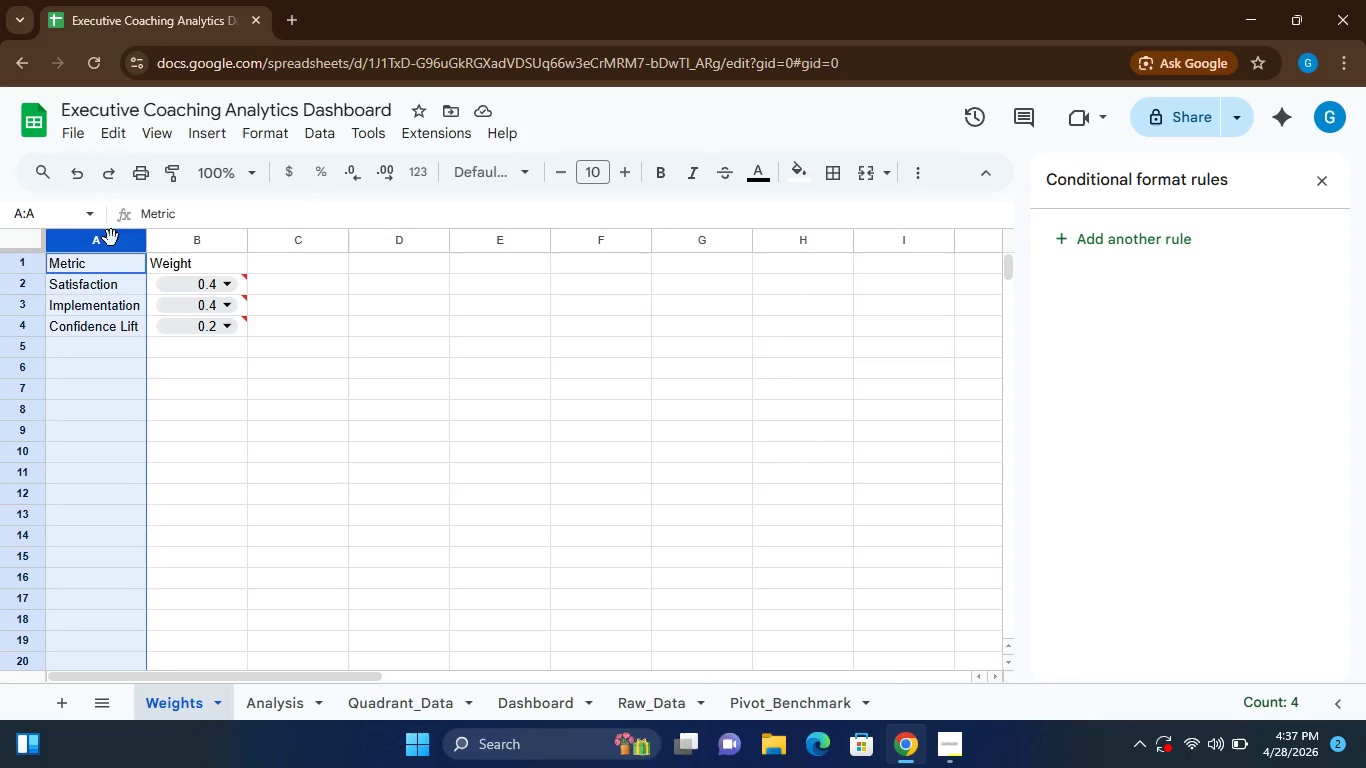 
left_click([111, 238])
 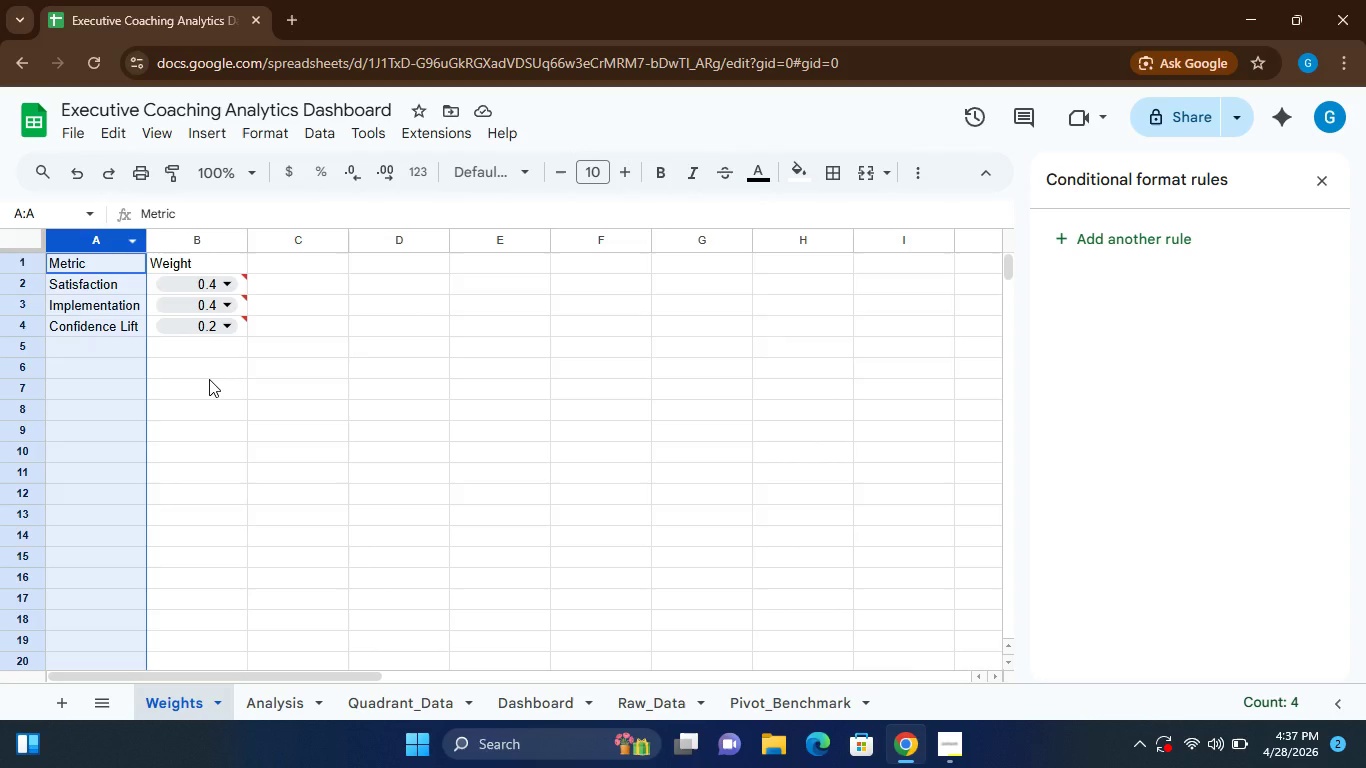 
left_click([209, 379])
 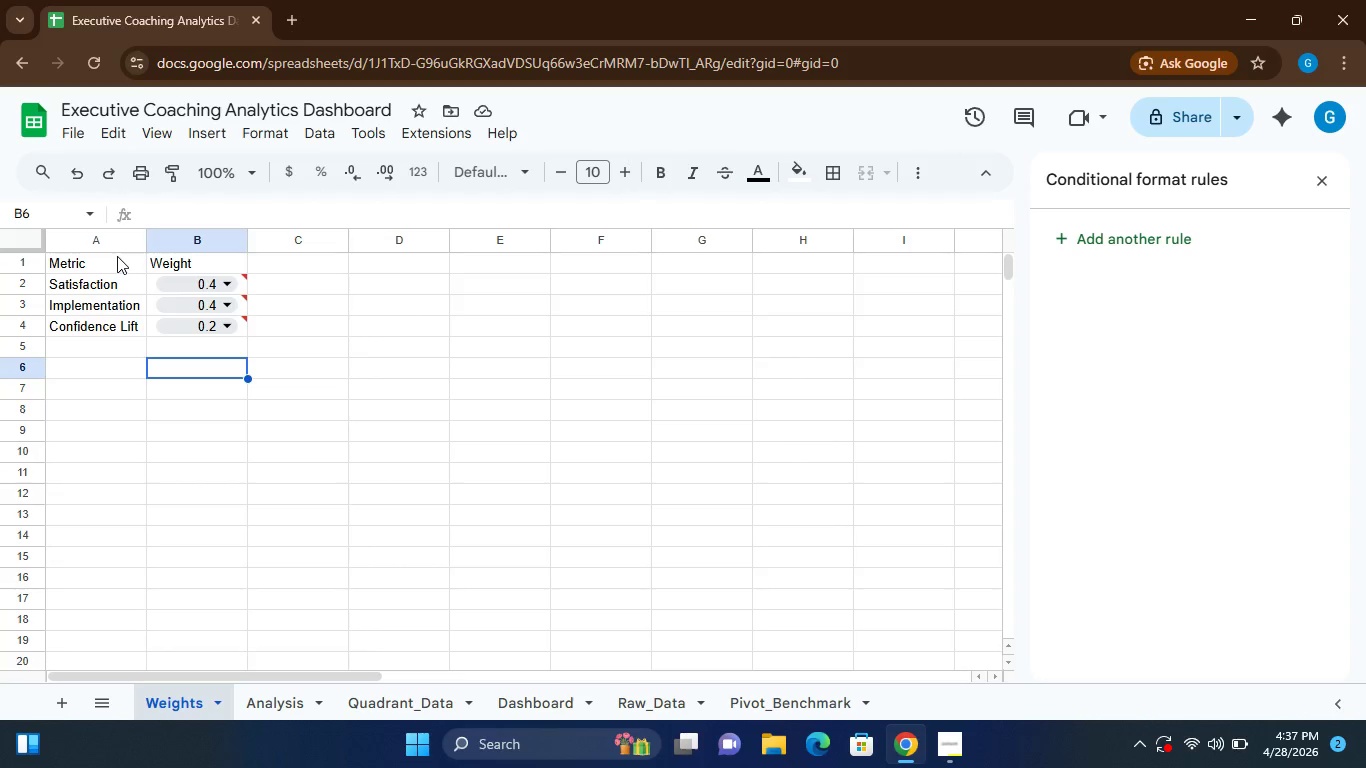 
left_click([117, 256])
 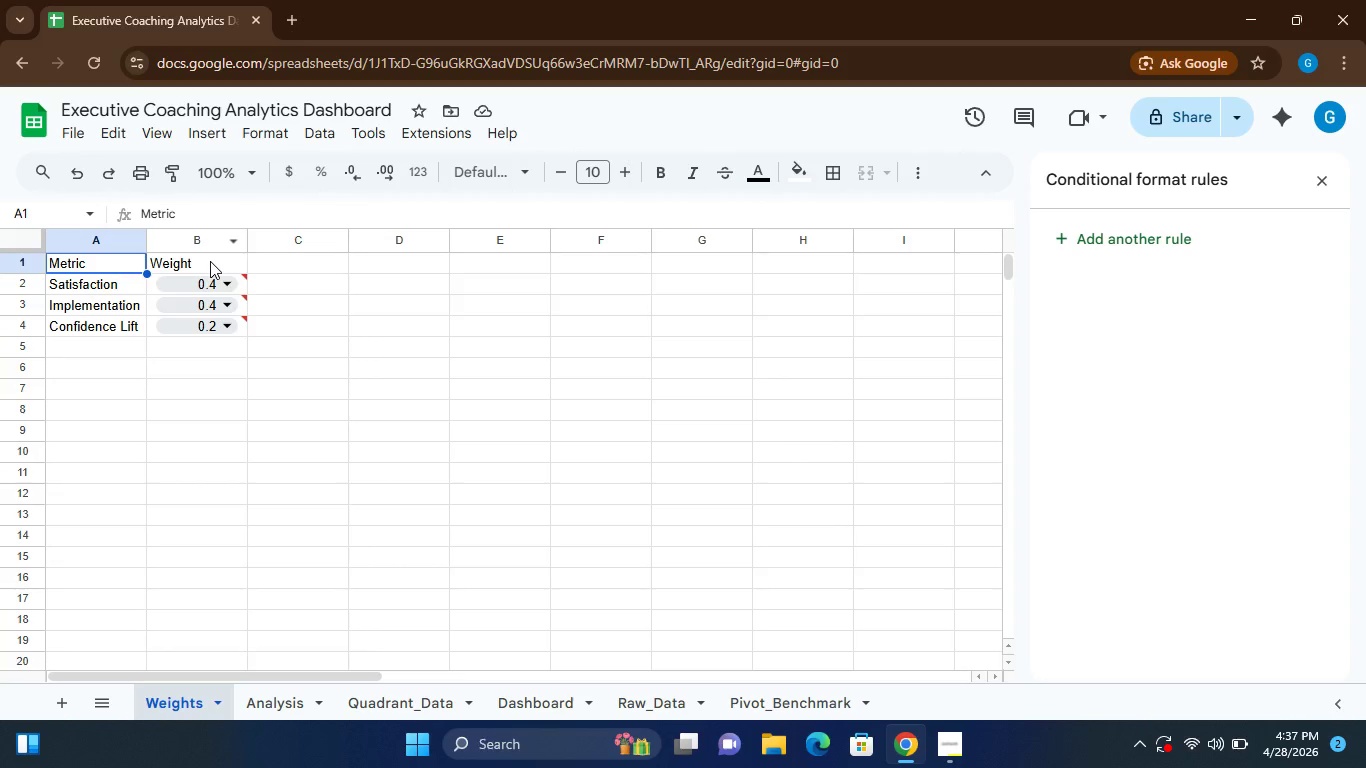 
left_click([211, 261])
 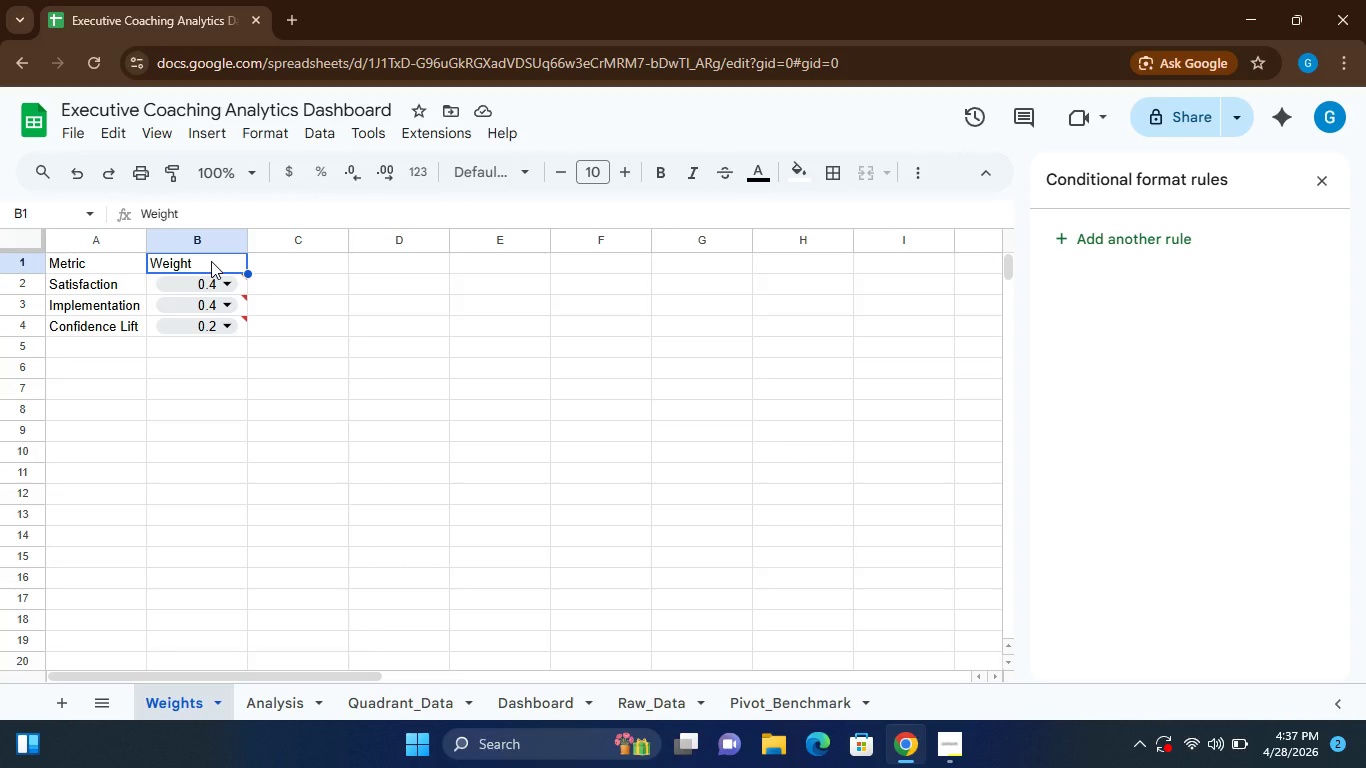 
hold_key(key=ShiftLeft, duration=1.42)
left_click([282, 261])
 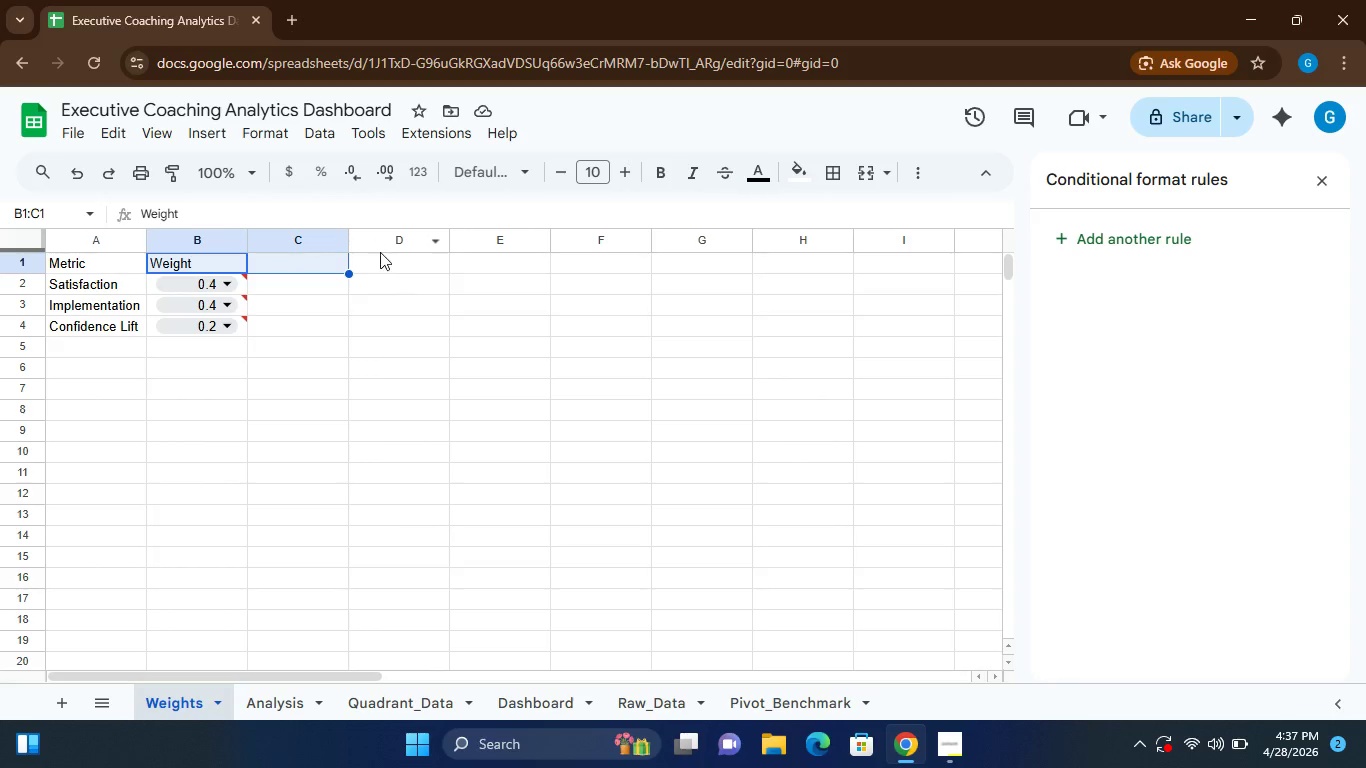 
hold_key(key=ShiftLeft, duration=1.5)
left_click([378, 263])
 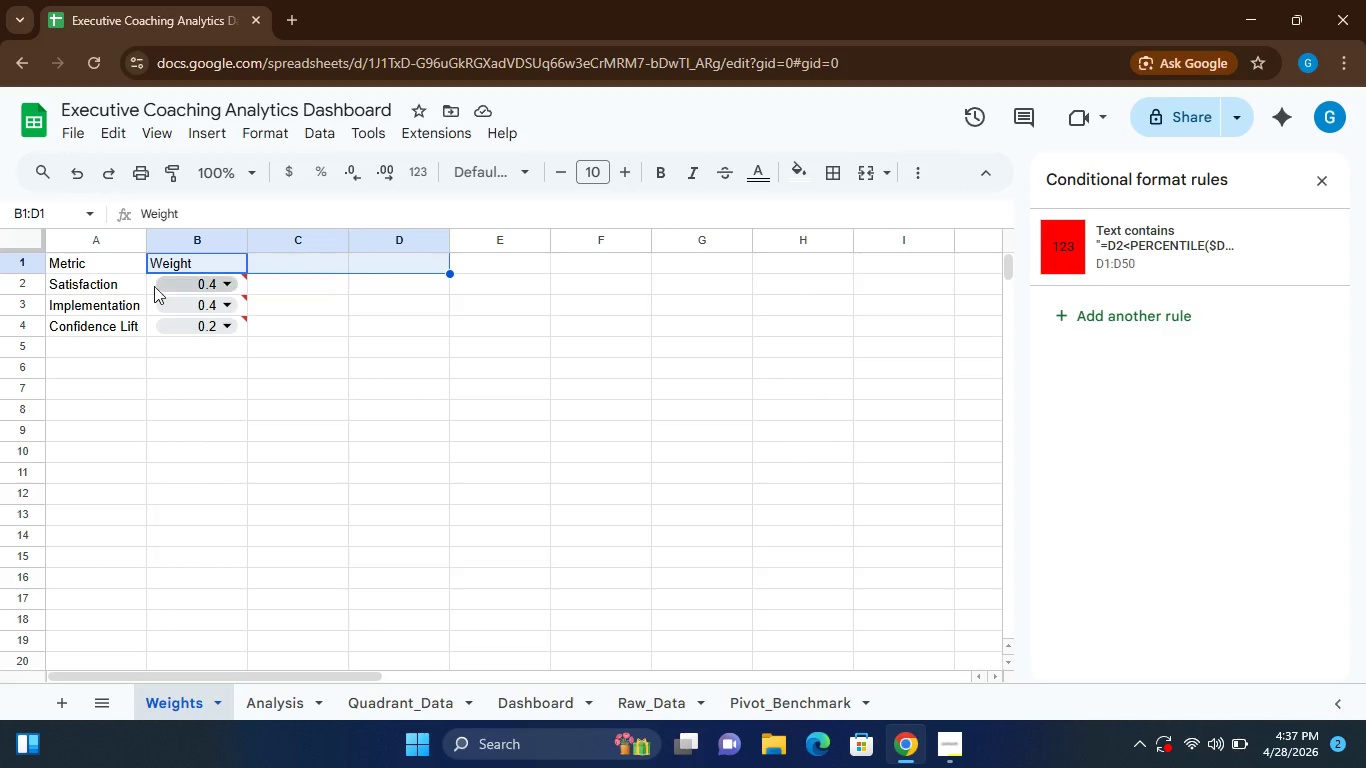 
key(Shift+ShiftLeft)
 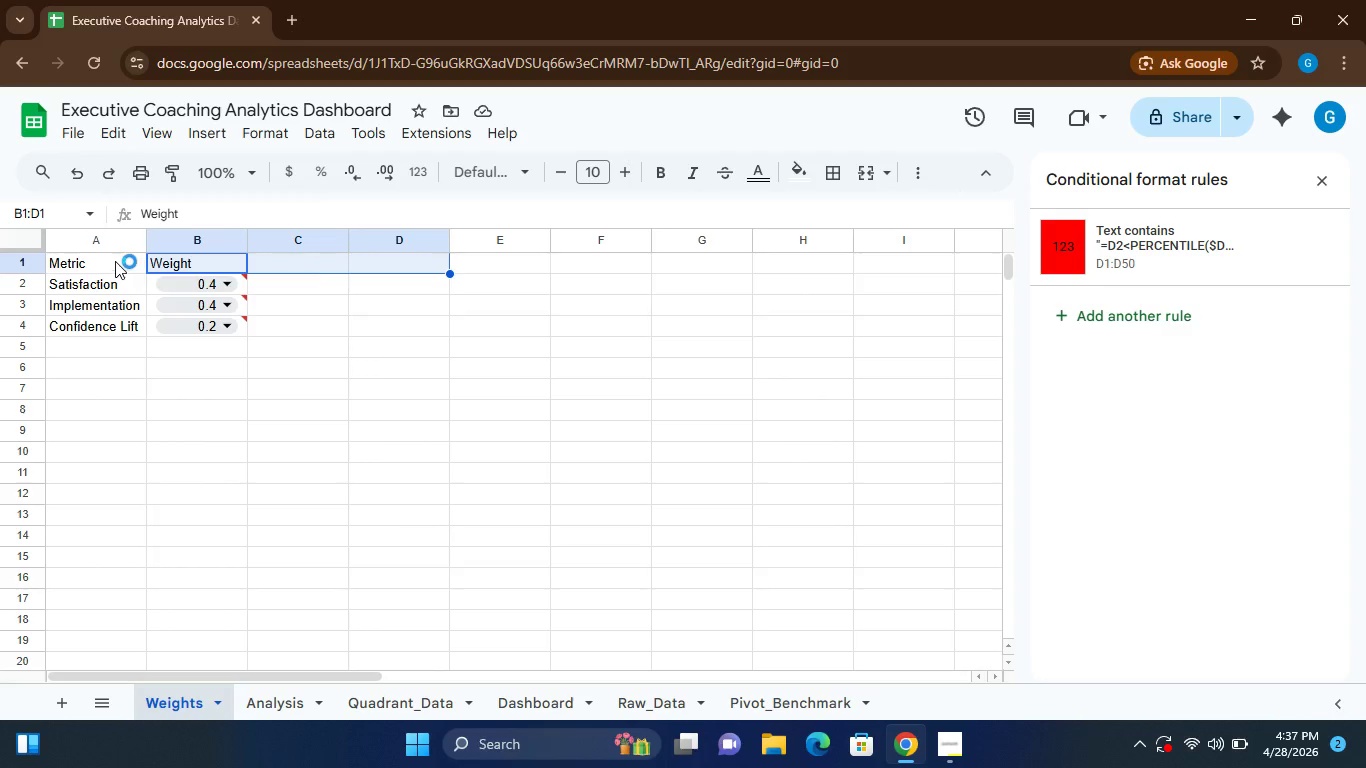 
hold_key(key=ShiftLeft, duration=1.27)
left_click([106, 256])
 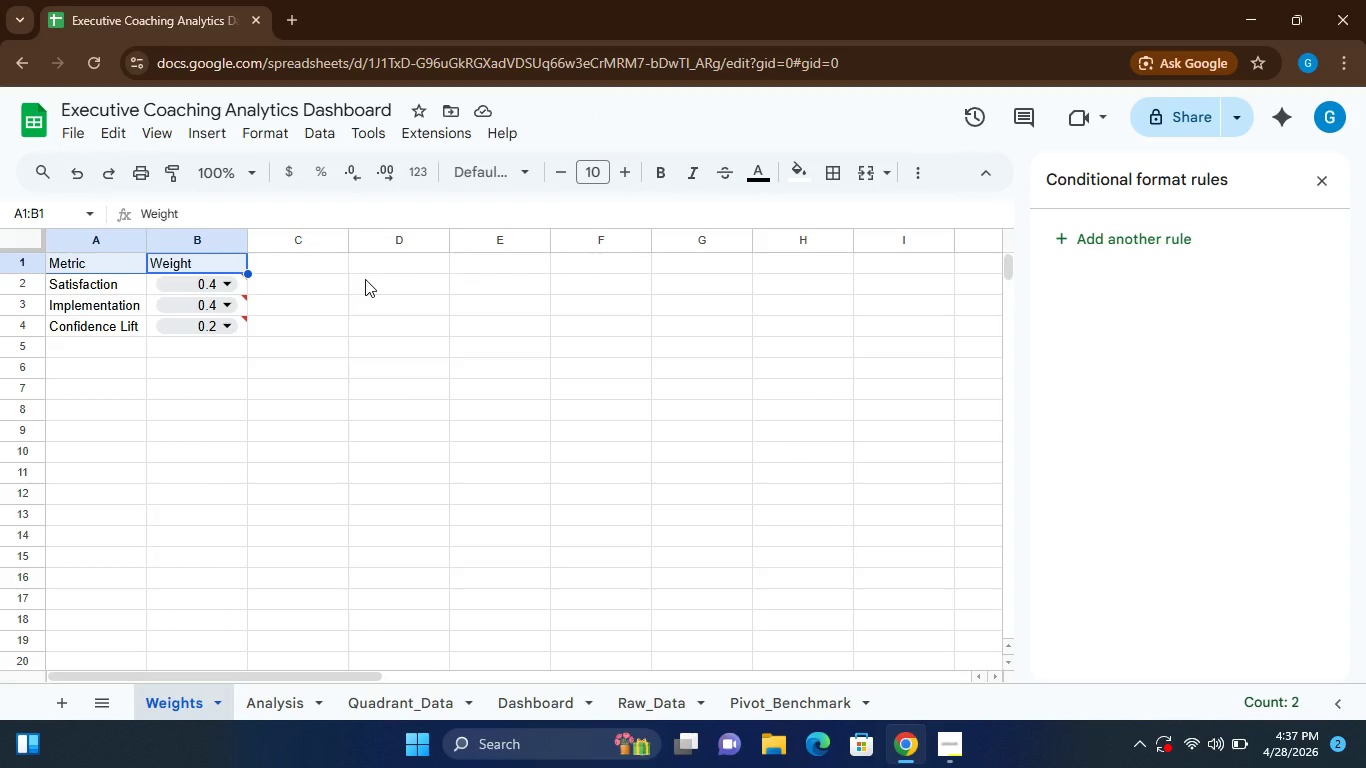 
wait(6.05)
 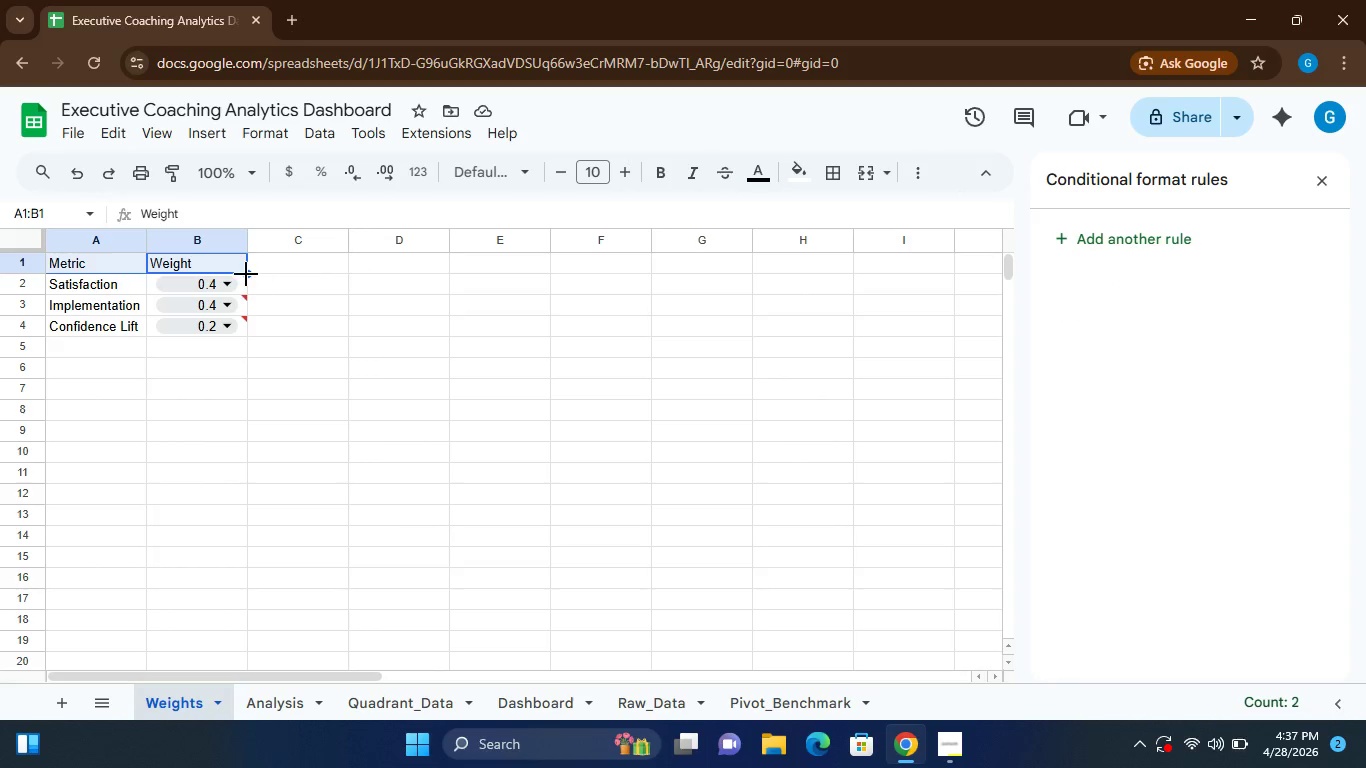 
left_click_drag(start_coordinate=[247, 273], to_coordinate=[246, 250])
 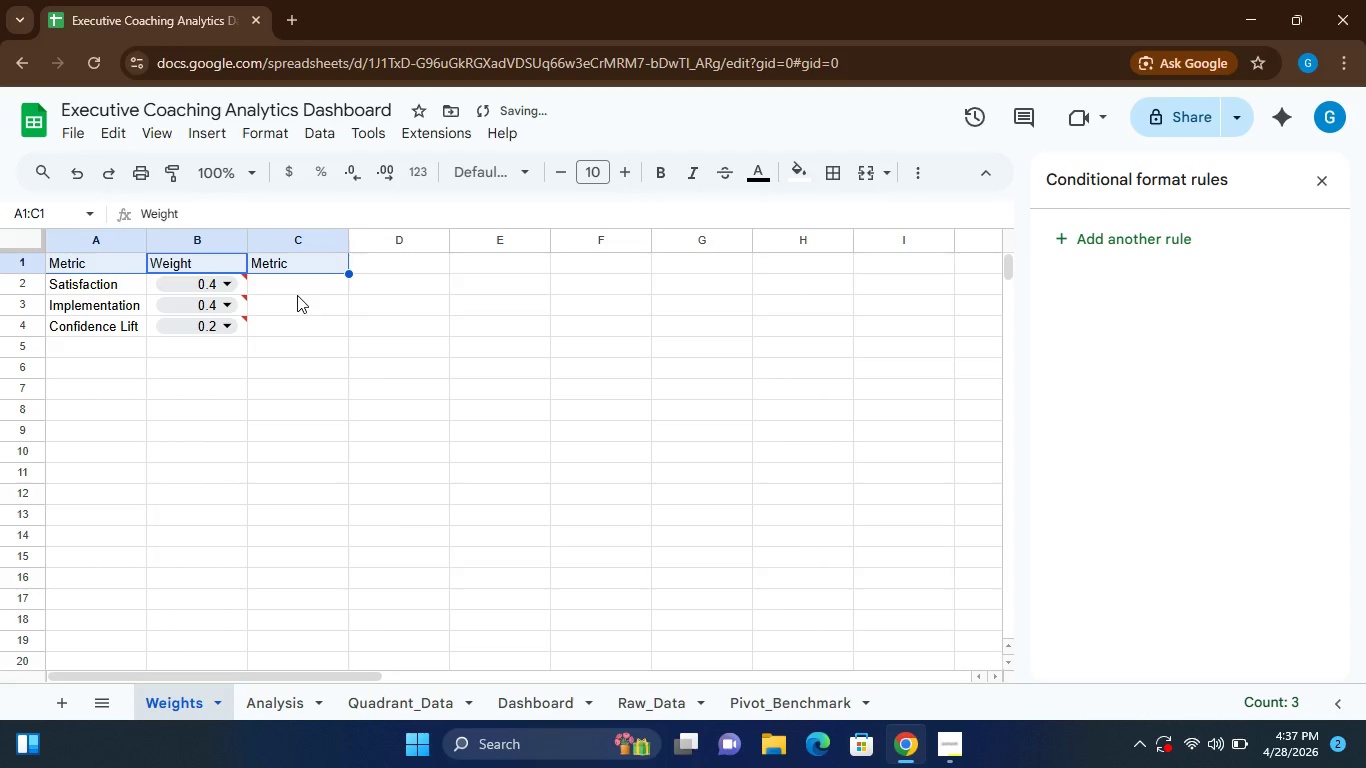 
key(Control+Z)
 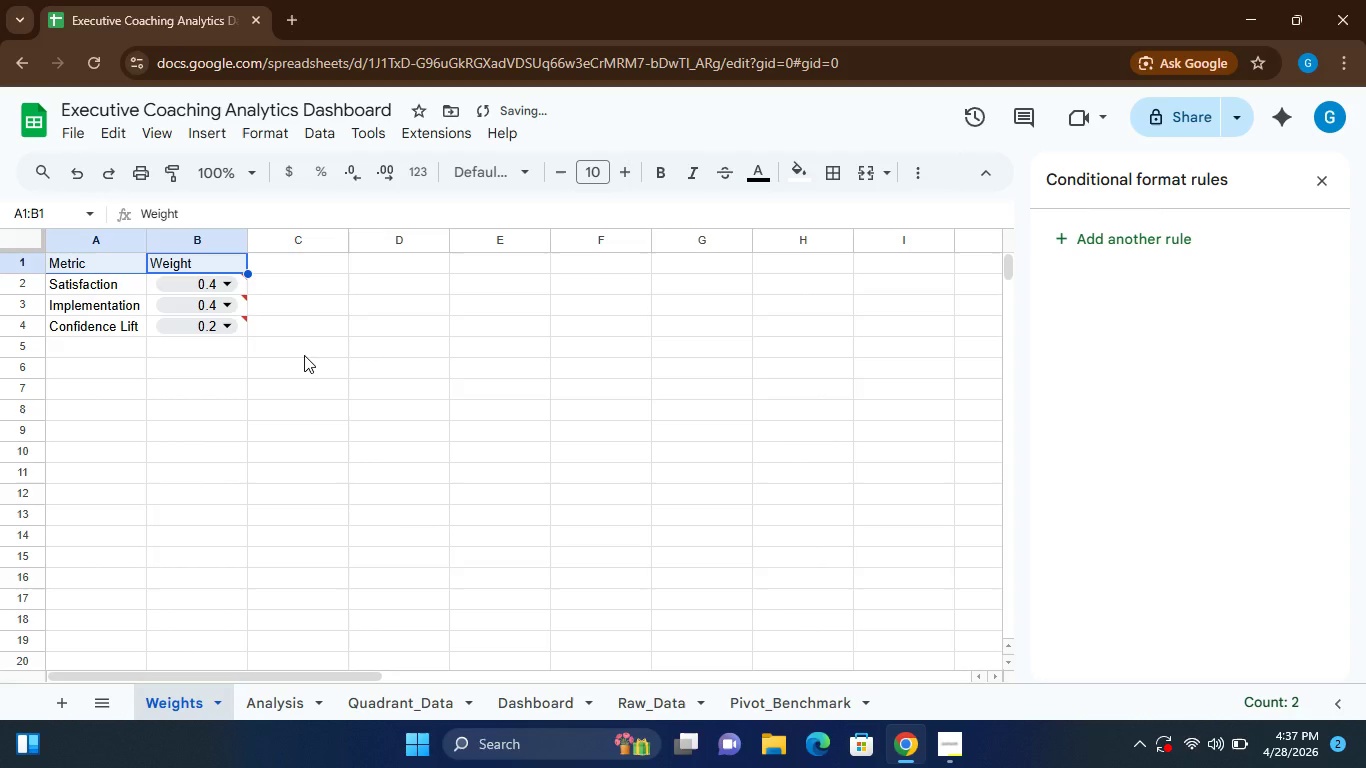 
left_click([304, 355])
 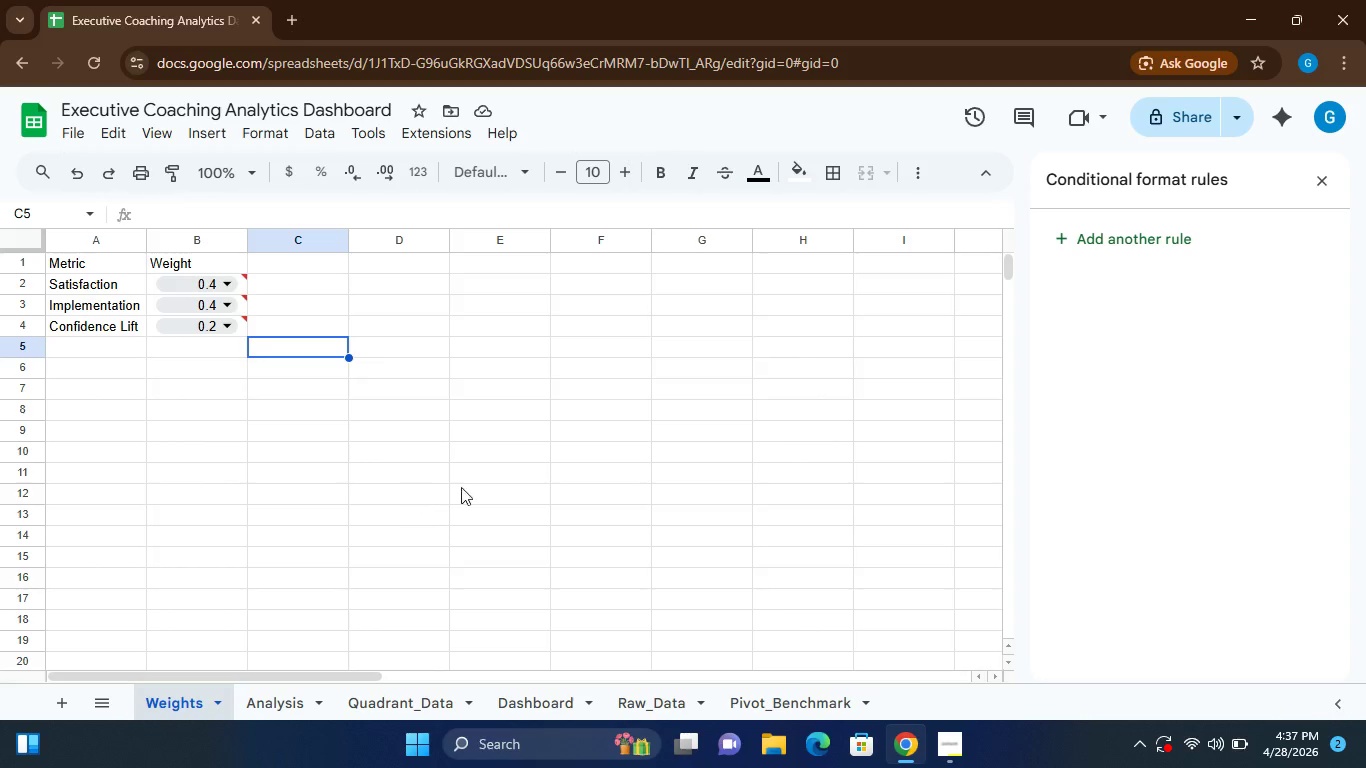 
wait(15.78)
 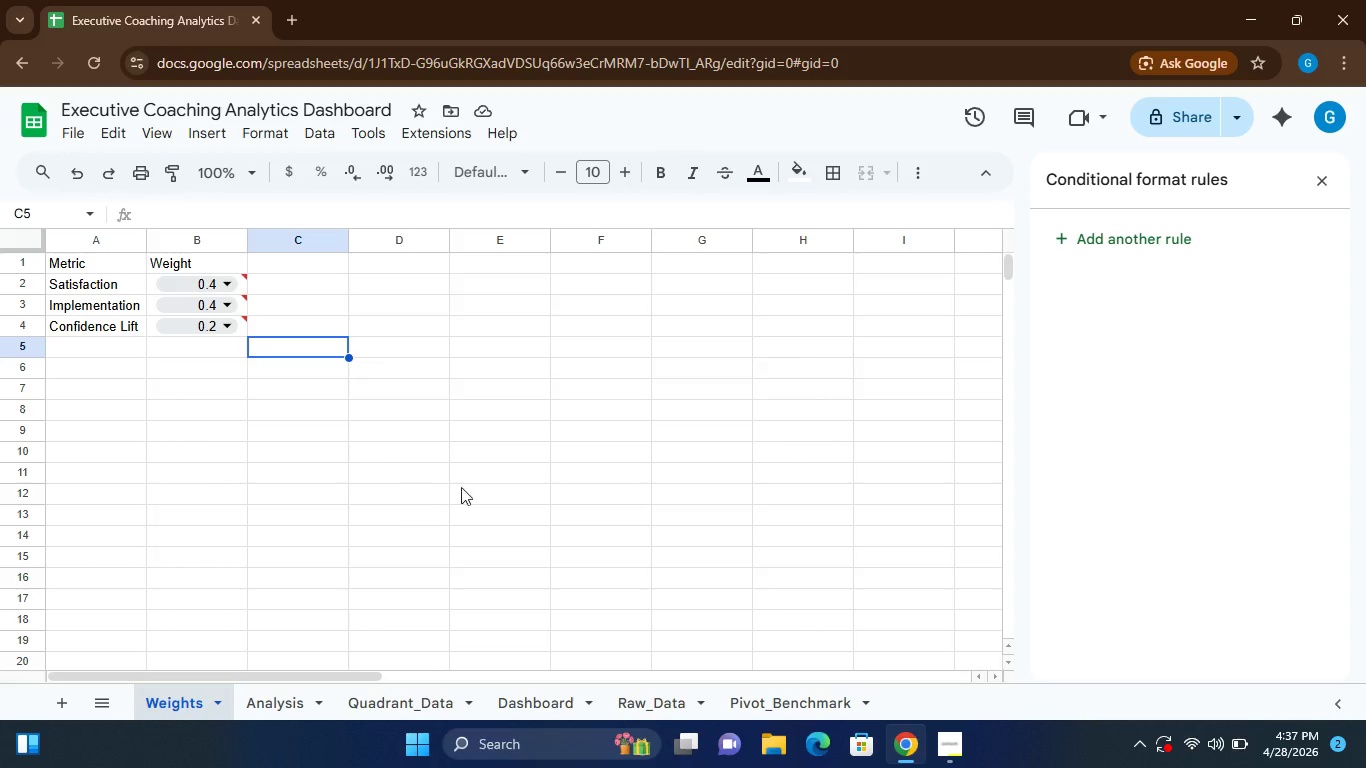 
left_click([106, 238])
 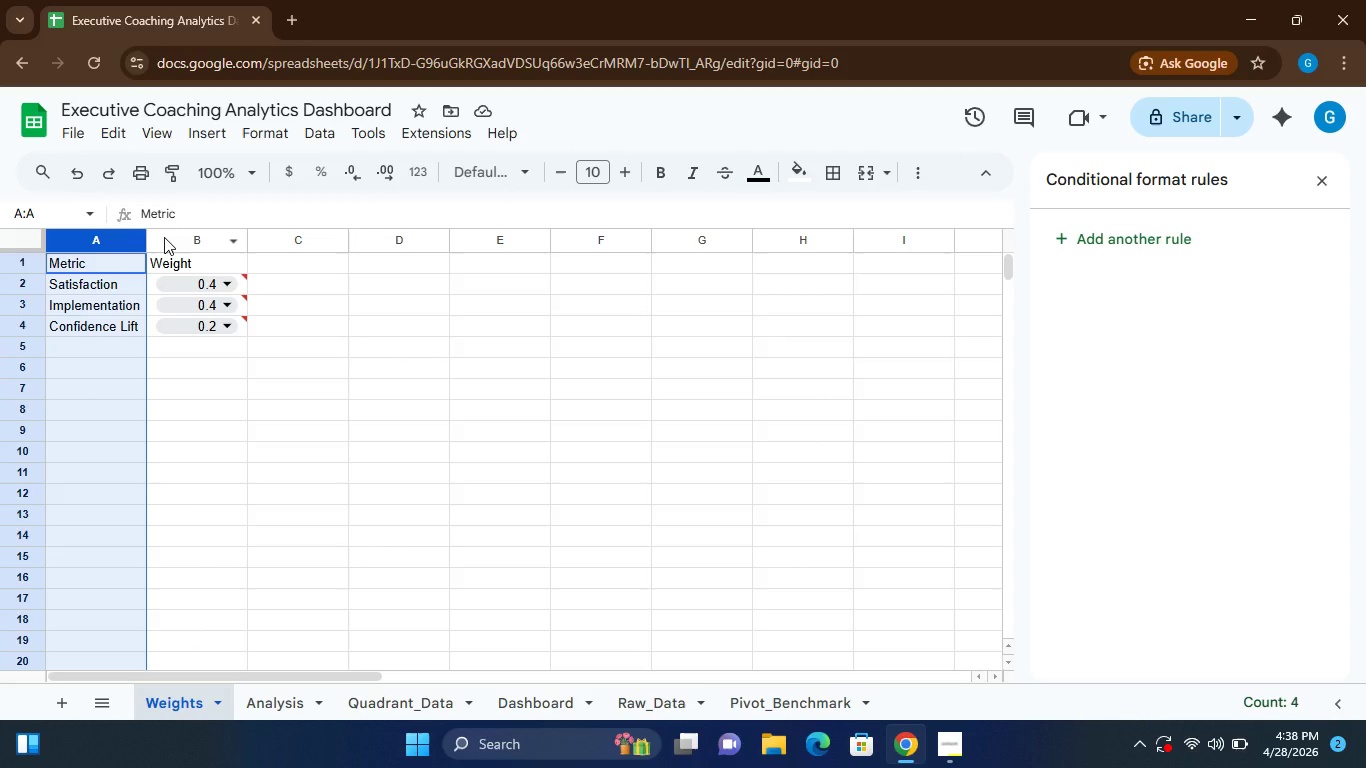 
hold_key(key=ShiftLeft, duration=1.25)
left_click([173, 236])
 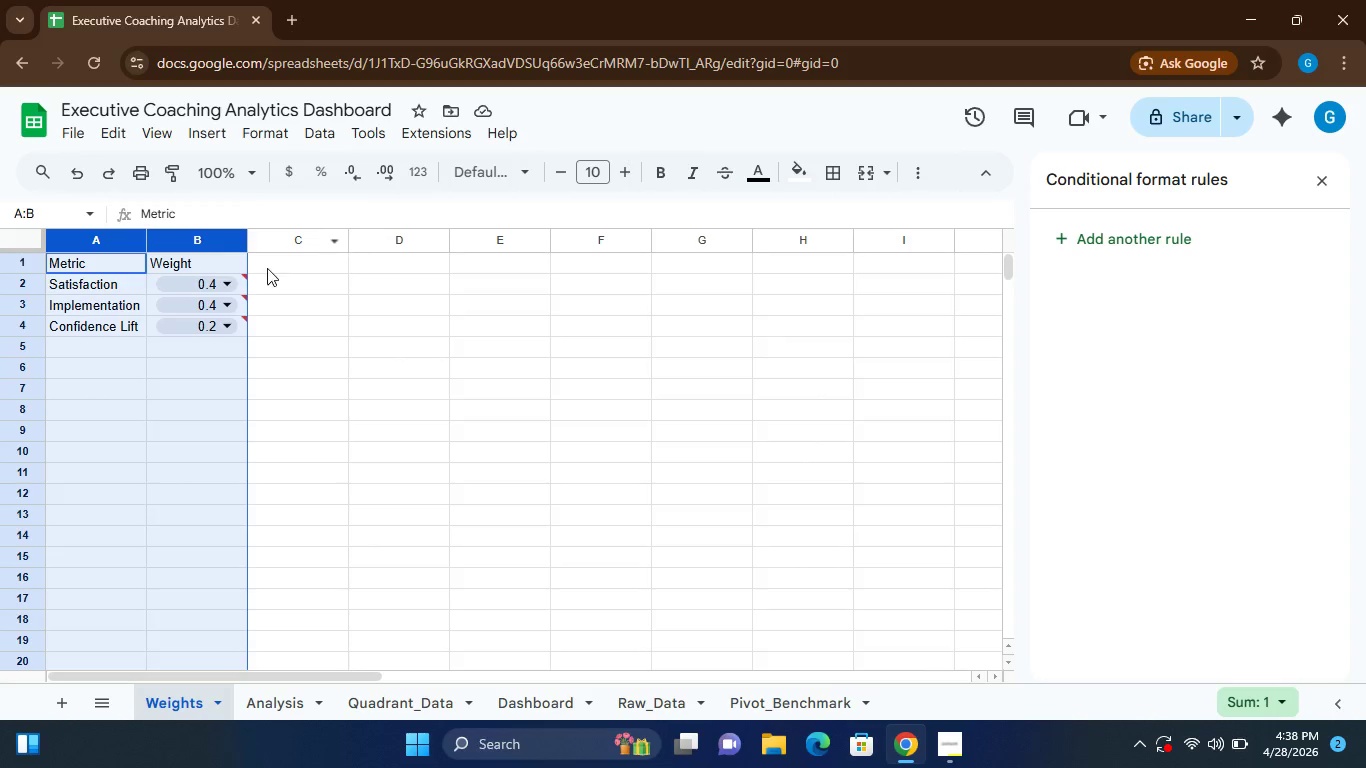 
left_click([276, 286])
 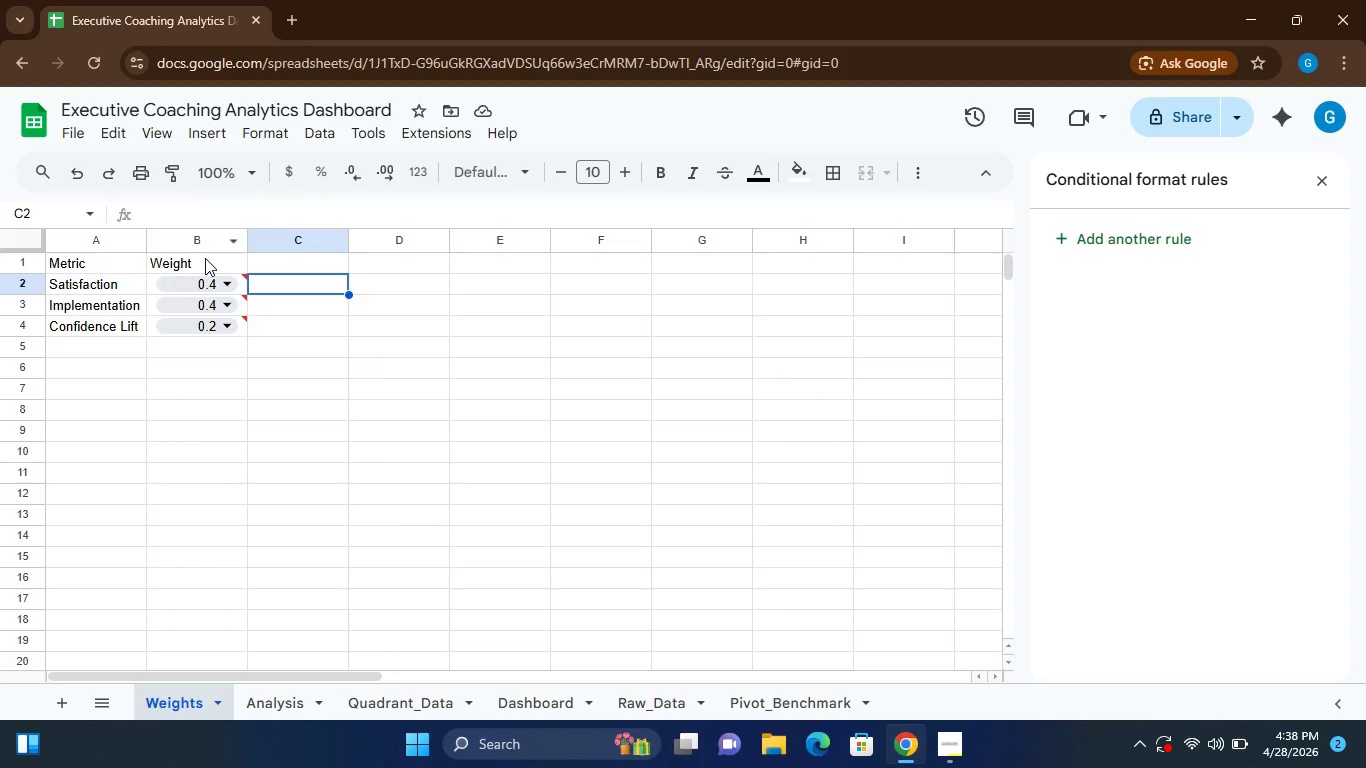 
left_click([205, 258])
 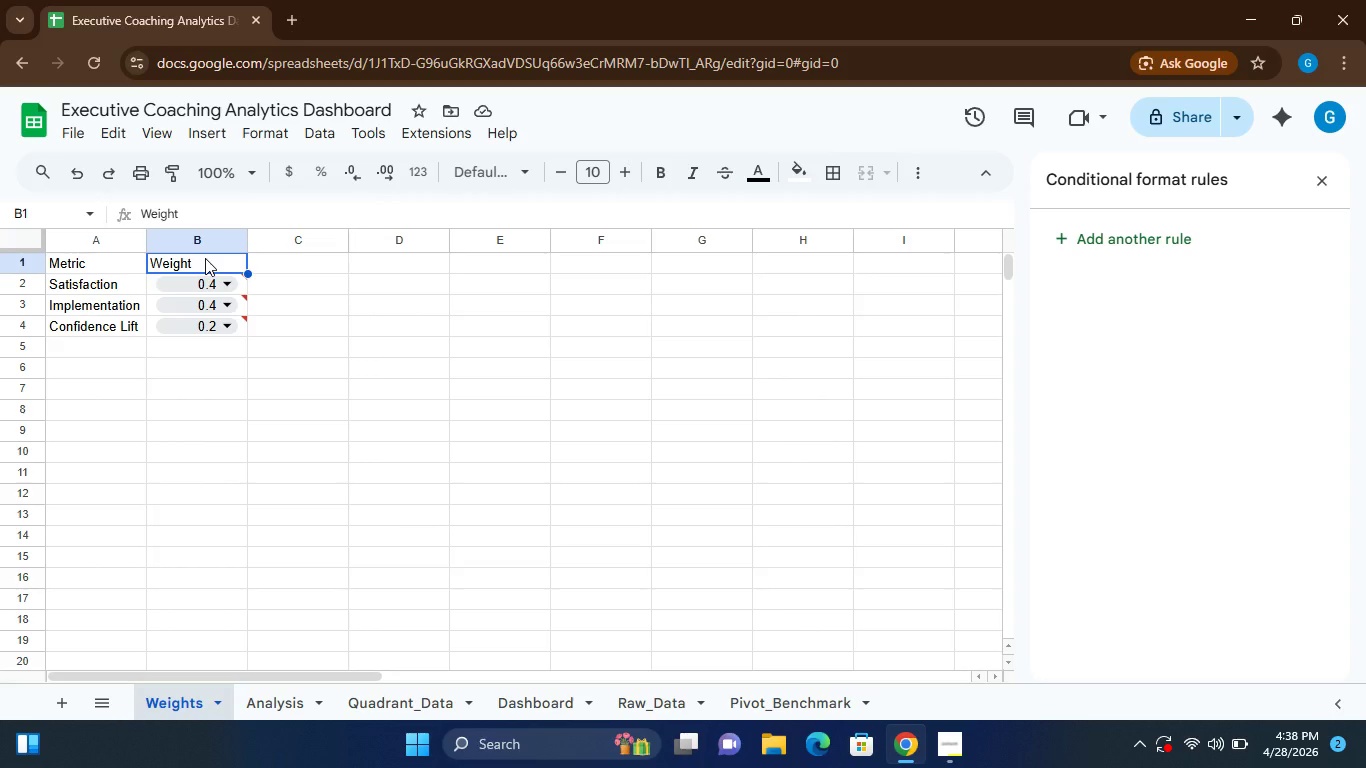 
hold_key(key=ShiftLeft, duration=1.58)
left_click([202, 258])
 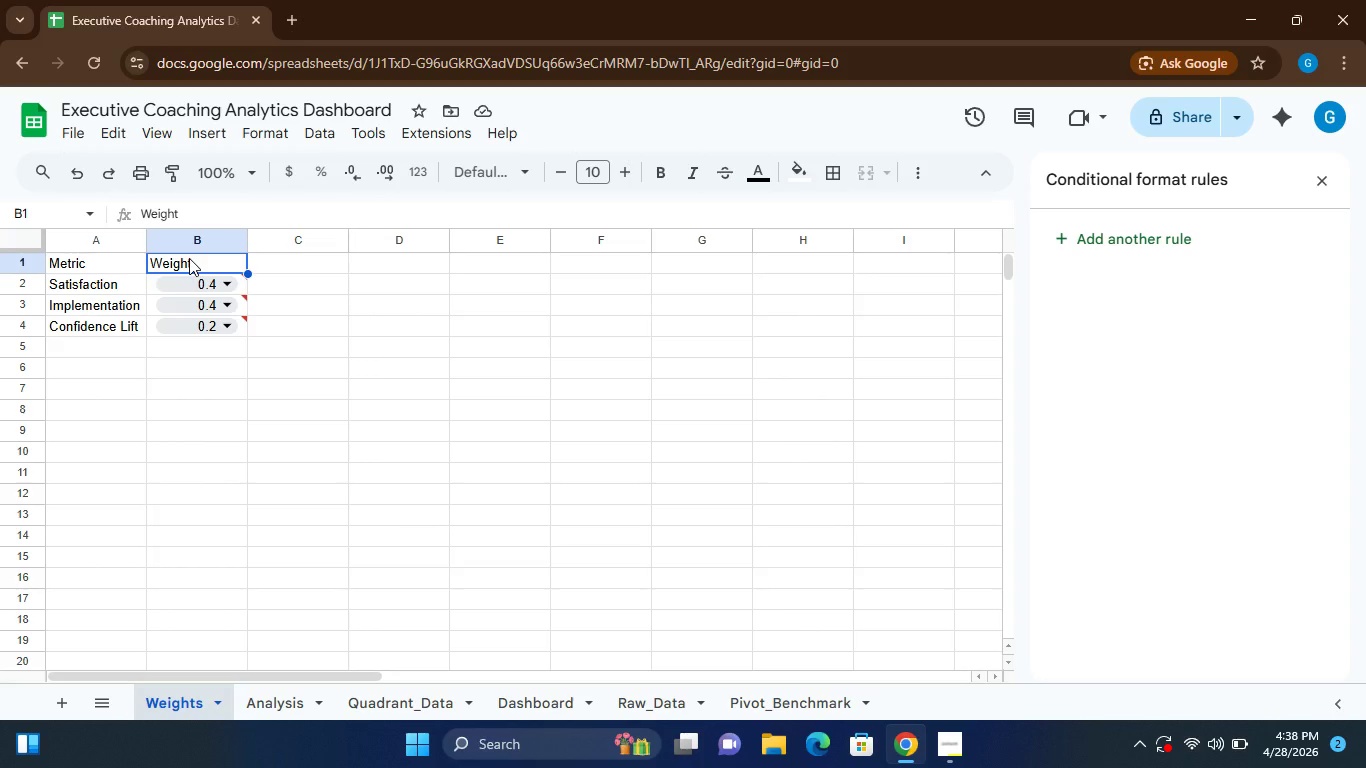 
hold_key(key=ShiftLeft, duration=1.42)
left_click([116, 259])
 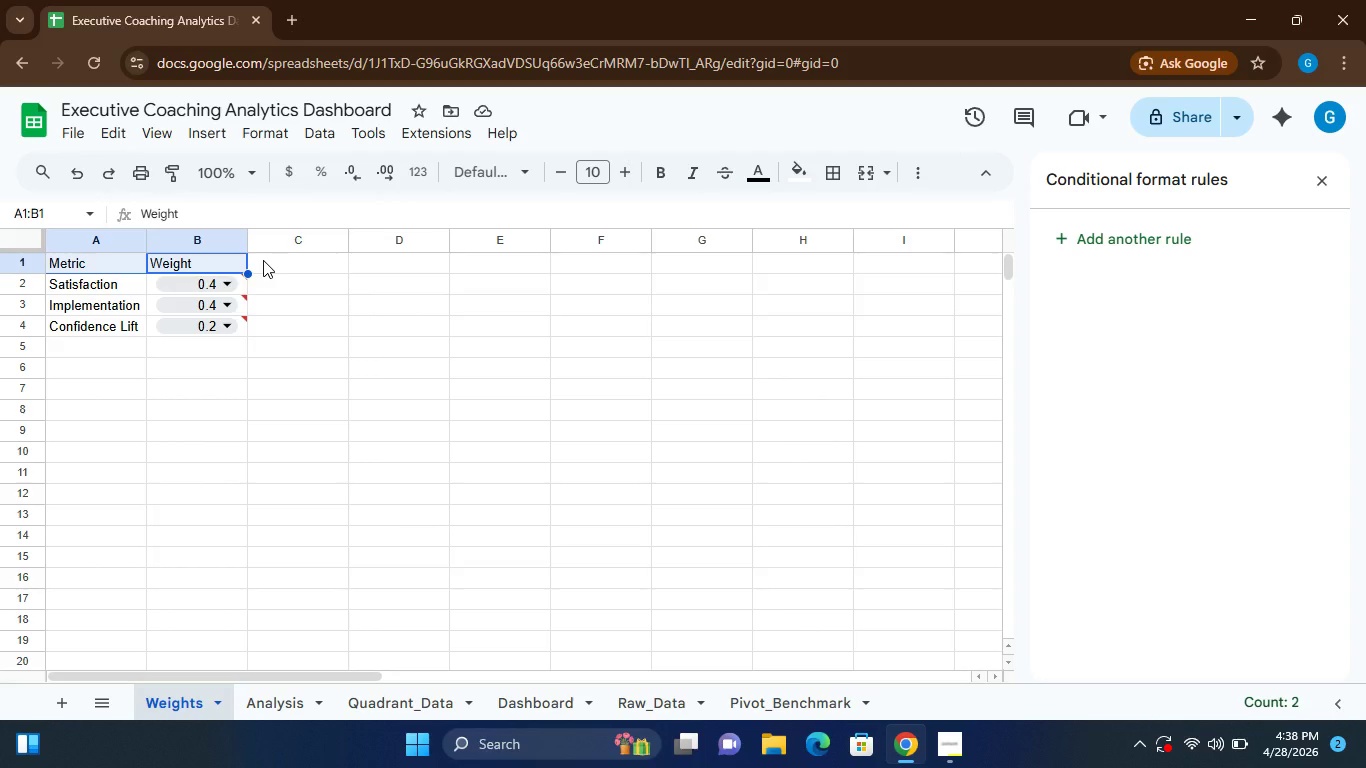 
wait(7.74)
 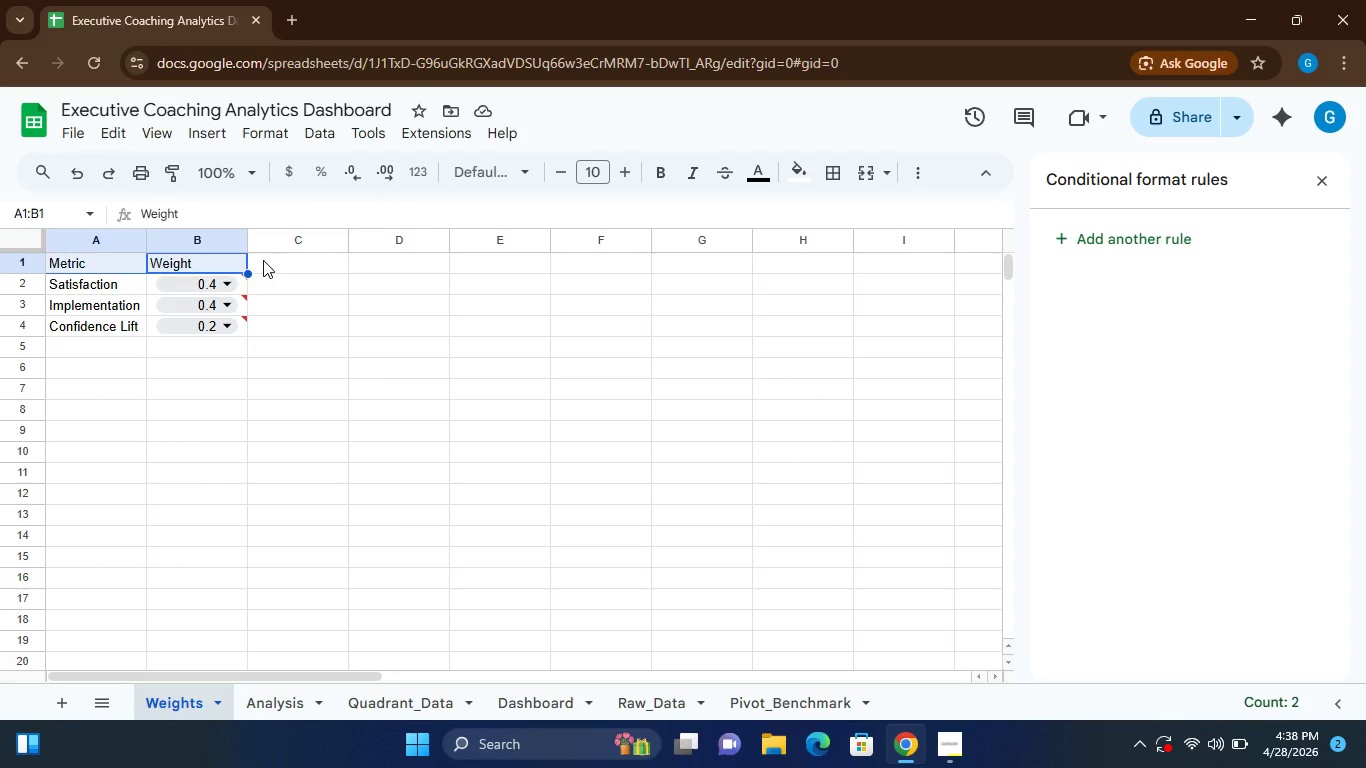 
left_click([252, 130])
 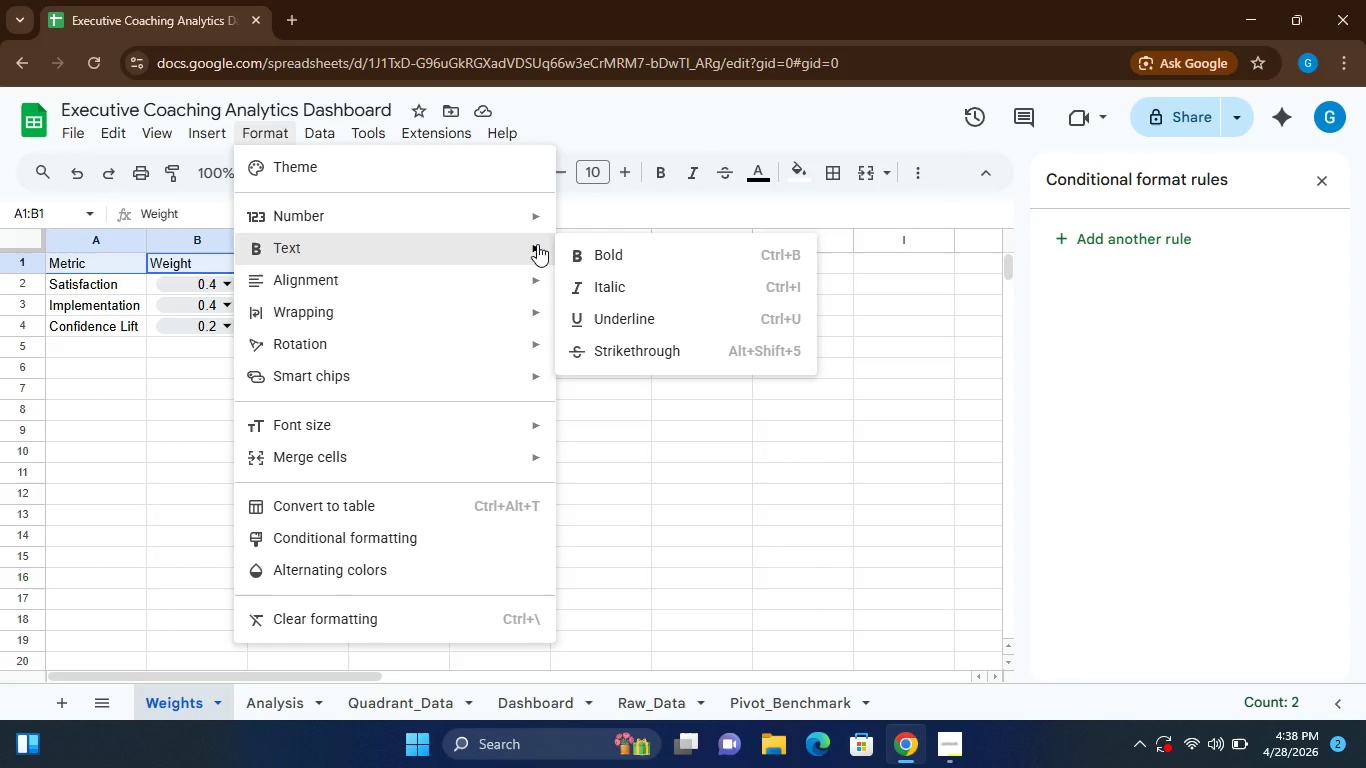 
wait(8.08)
 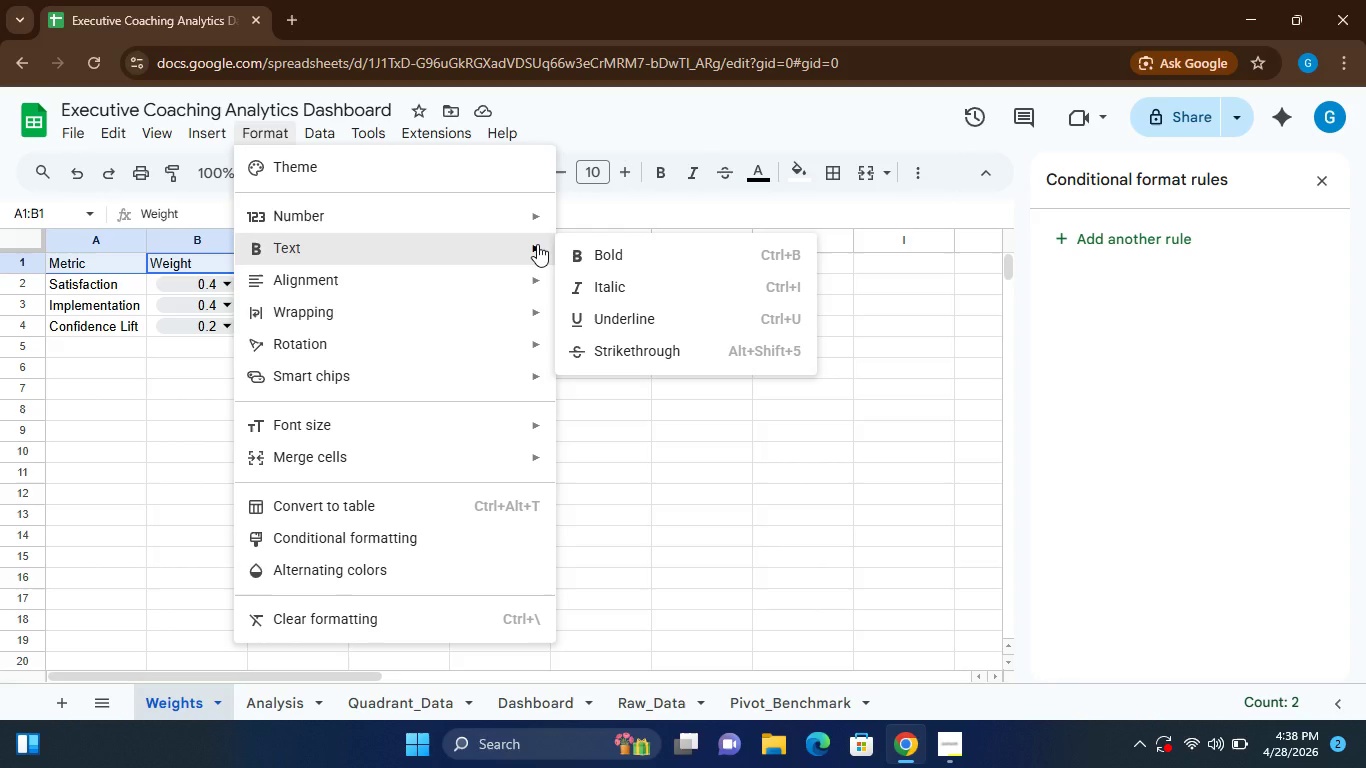 
left_click([607, 262])
 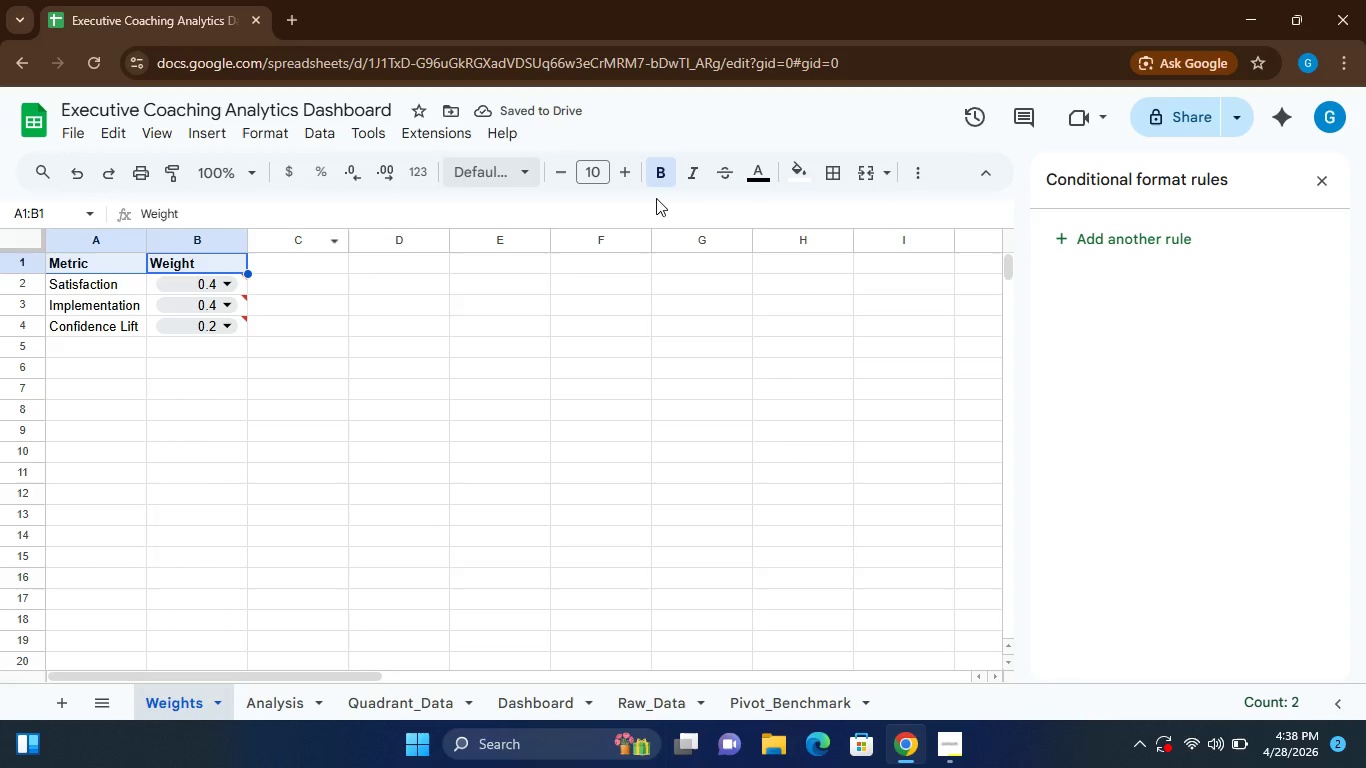 
wait(6.36)
 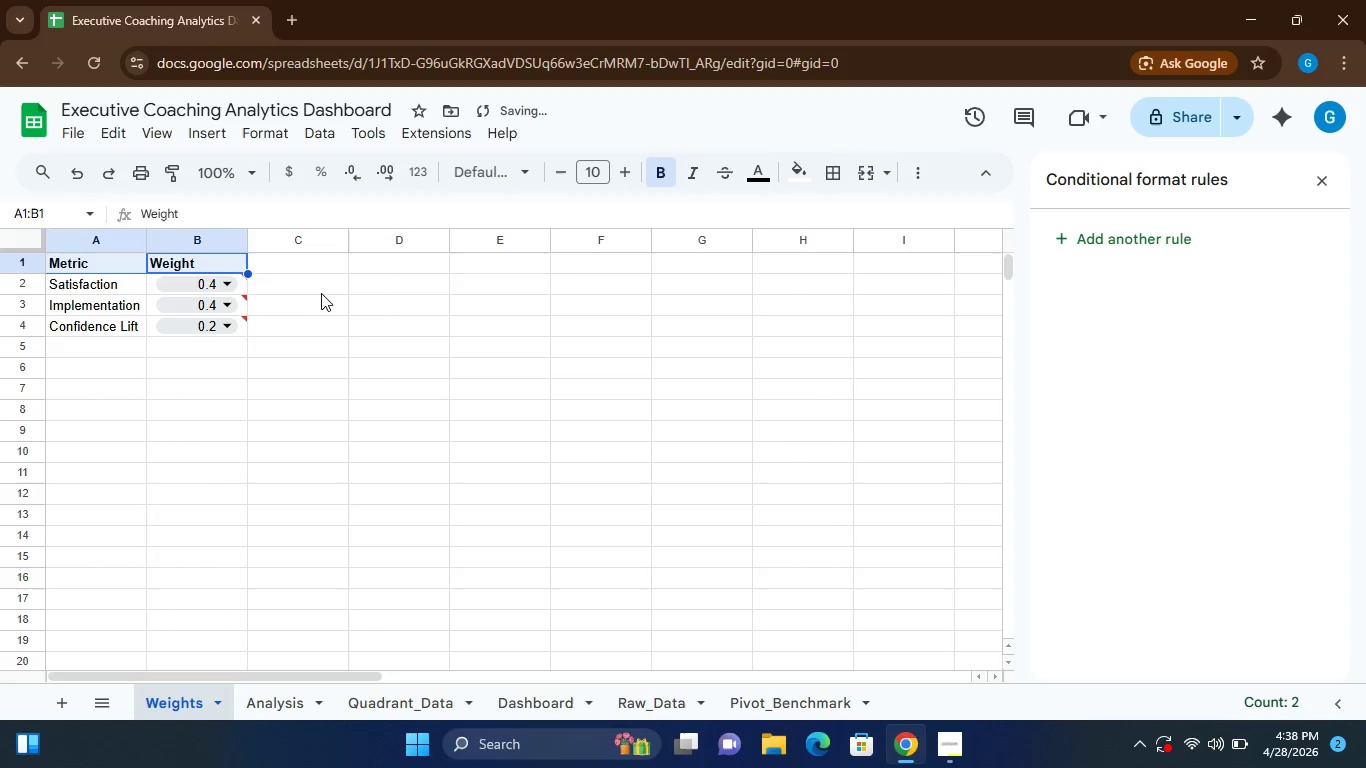 
left_click([791, 171])
 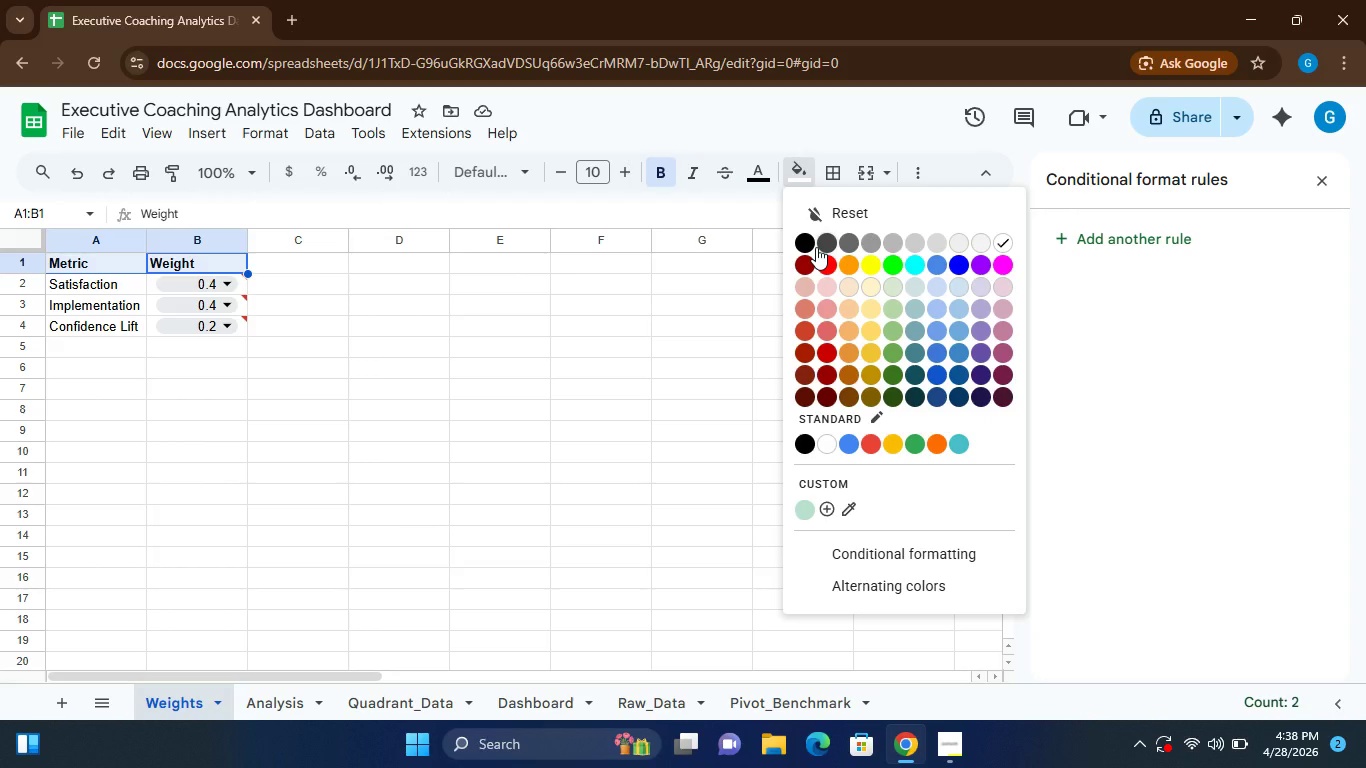 
left_click([808, 240])
 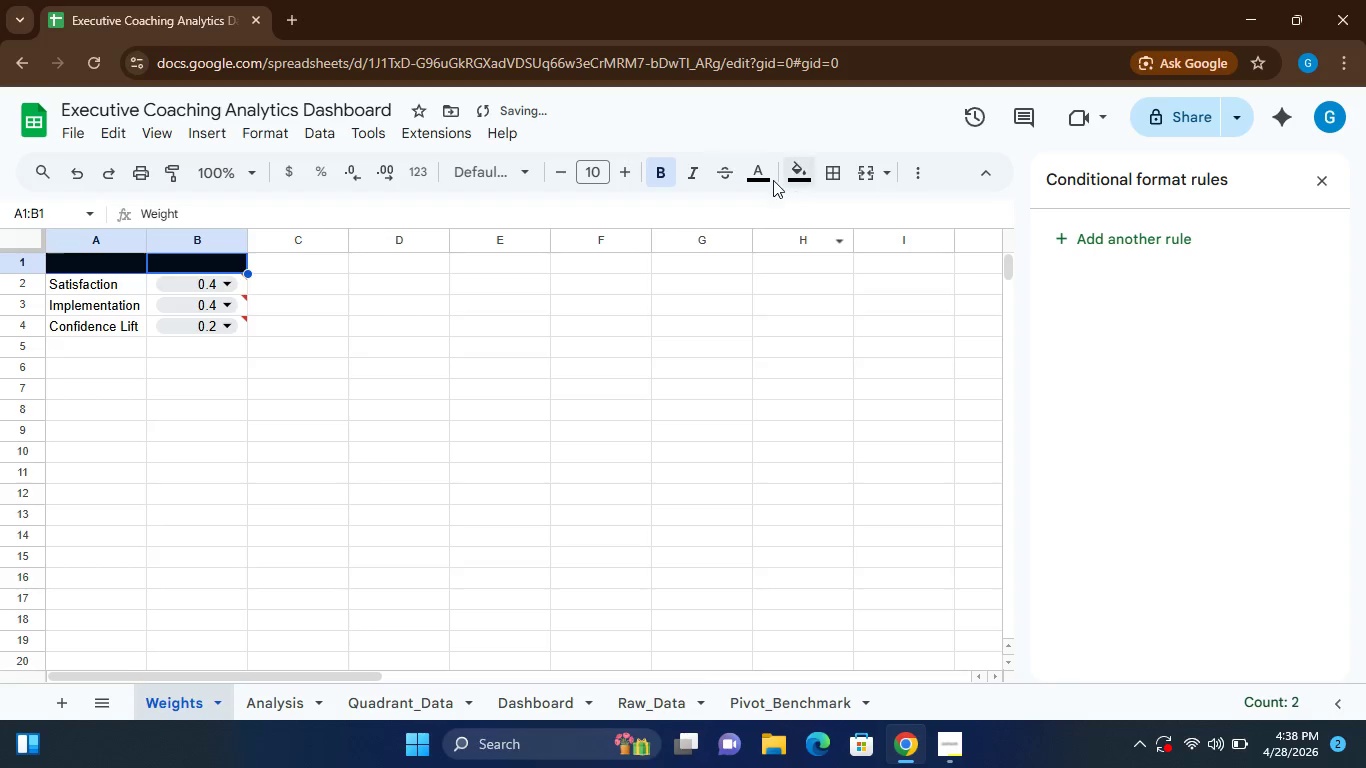 
left_click([765, 174])
 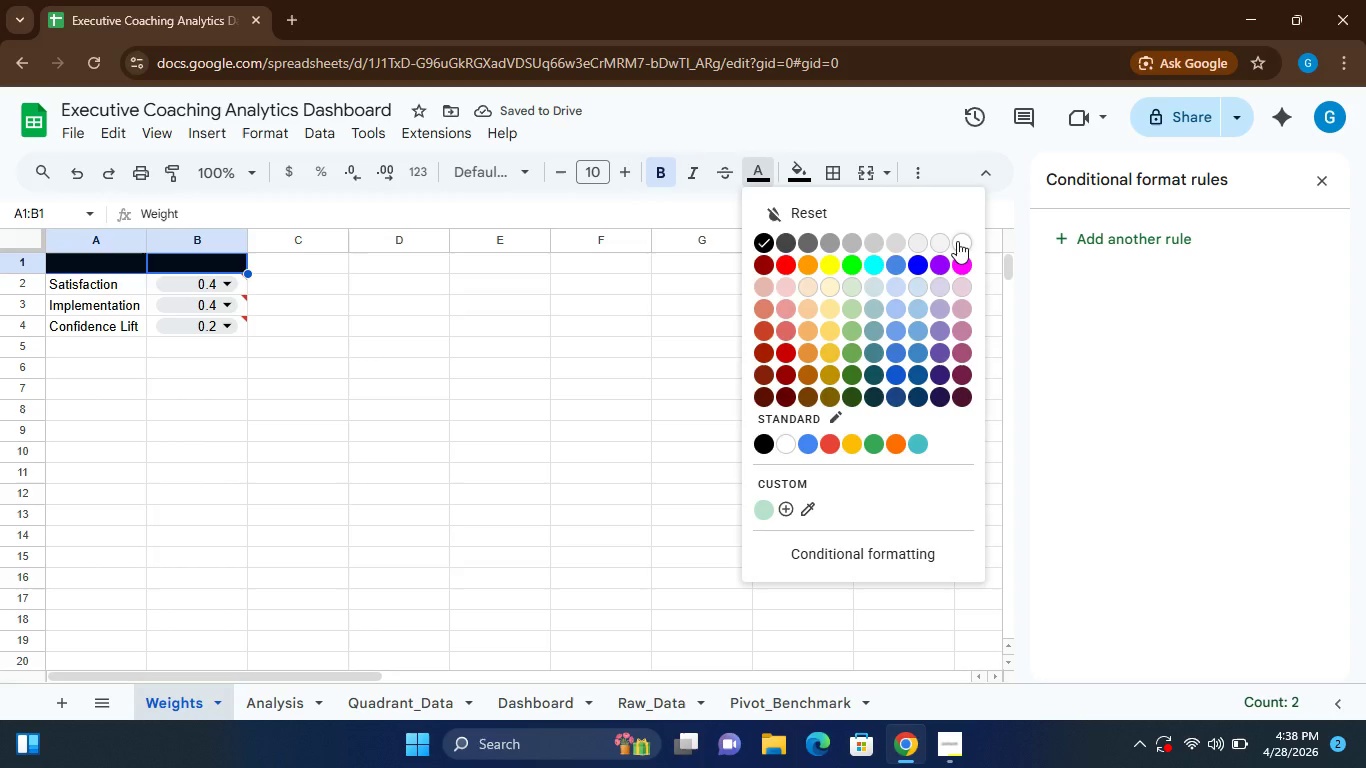 
left_click([962, 244])
 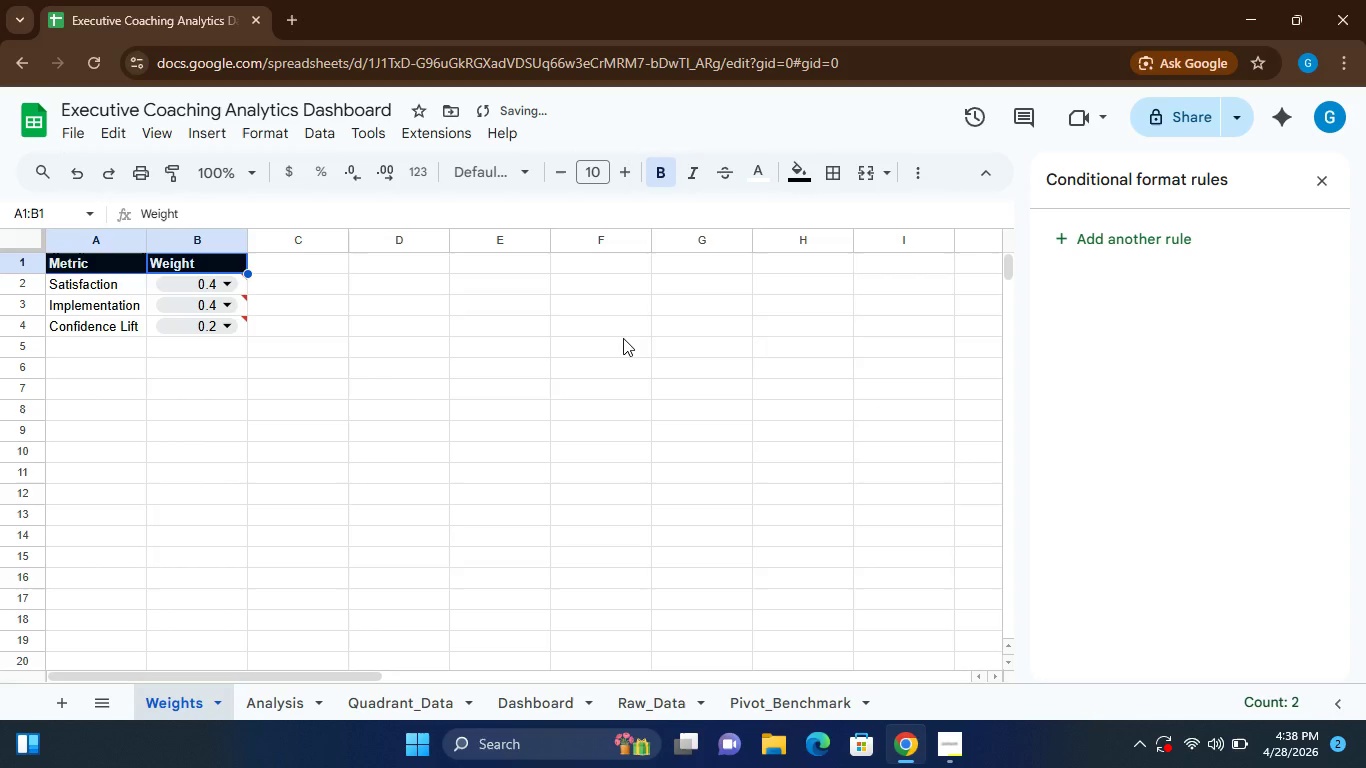 
left_click([545, 370])
 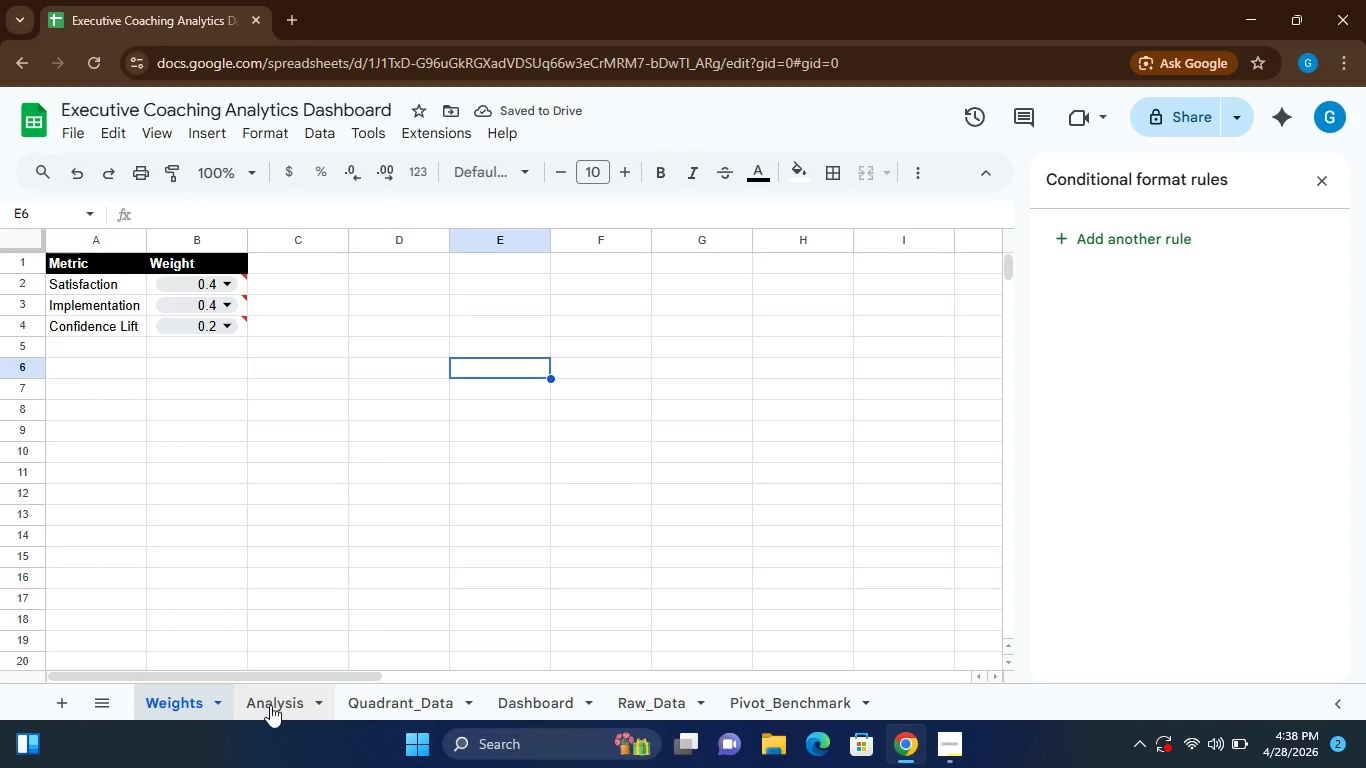 
left_click([270, 705])
 